 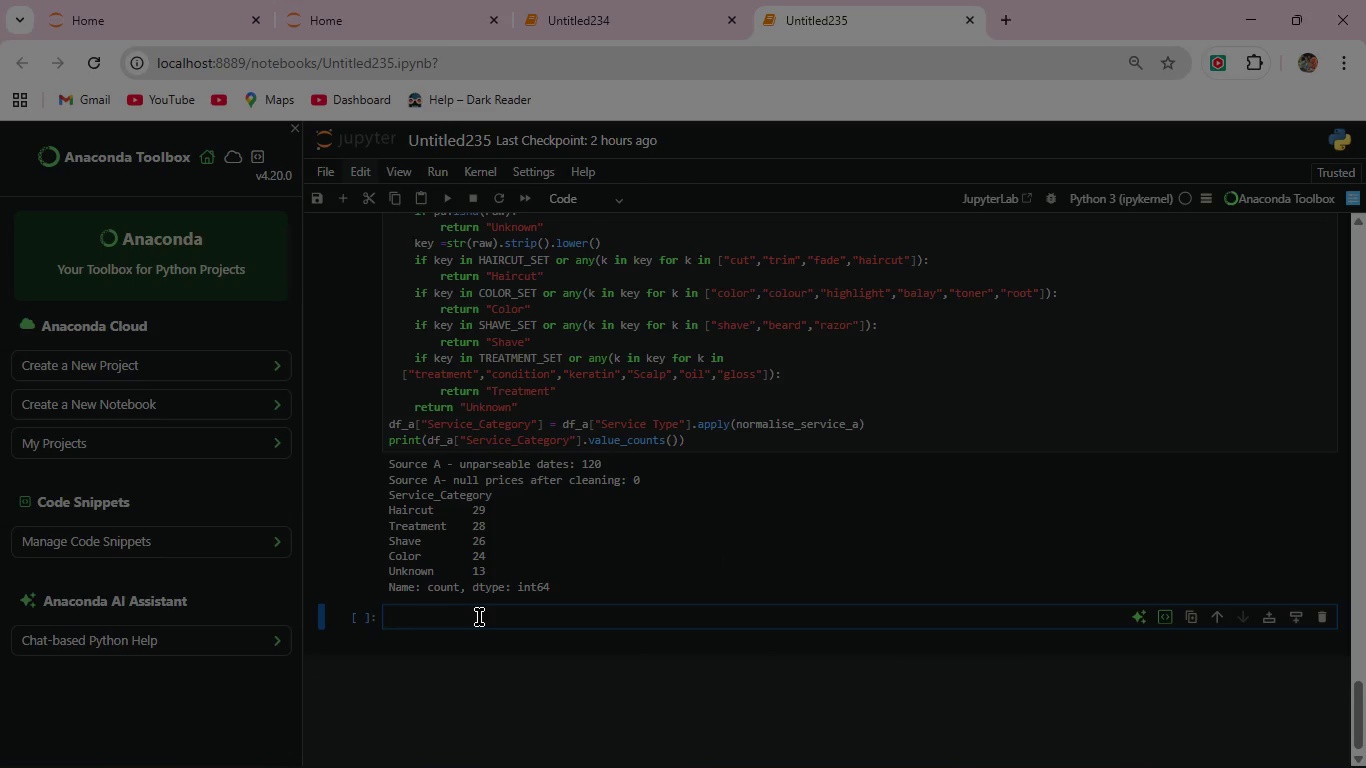 
type(#rename And select columns ---Source A)
 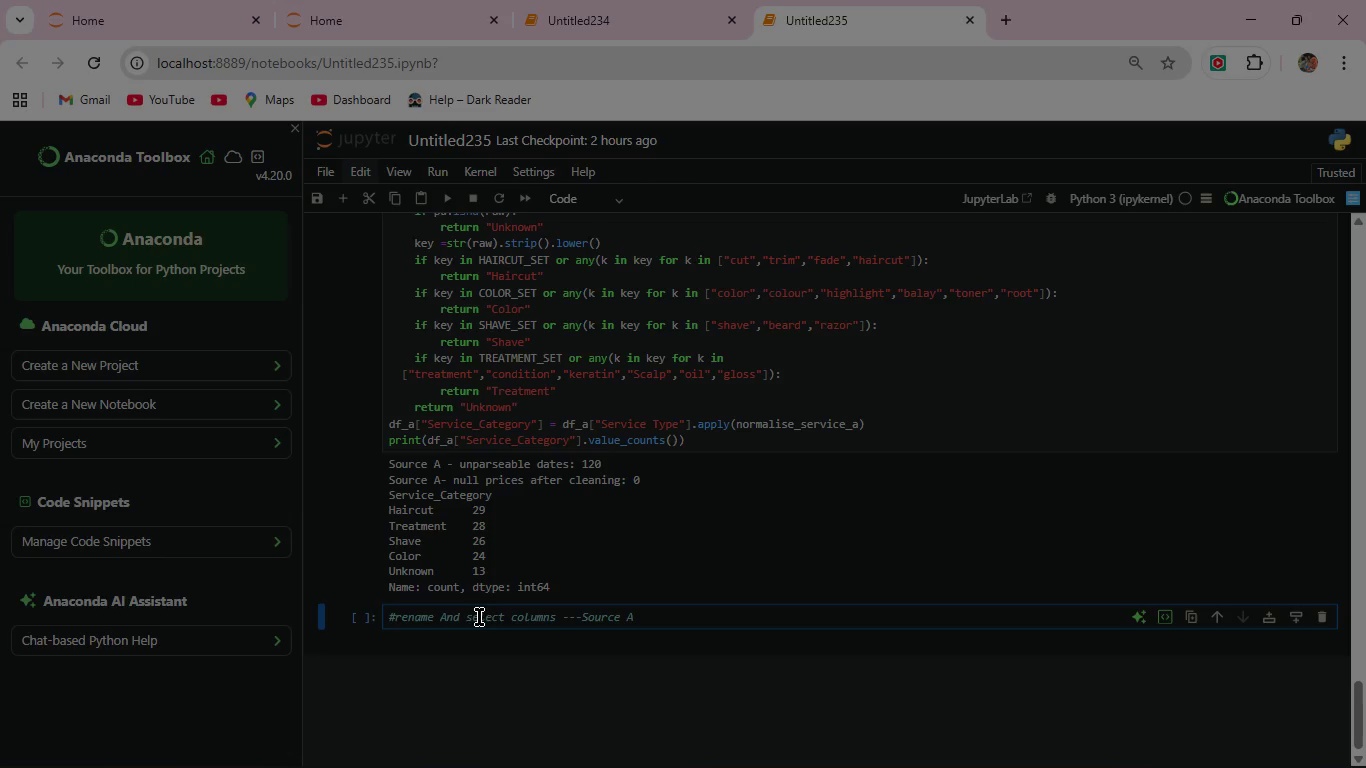 
wait(31.72)
 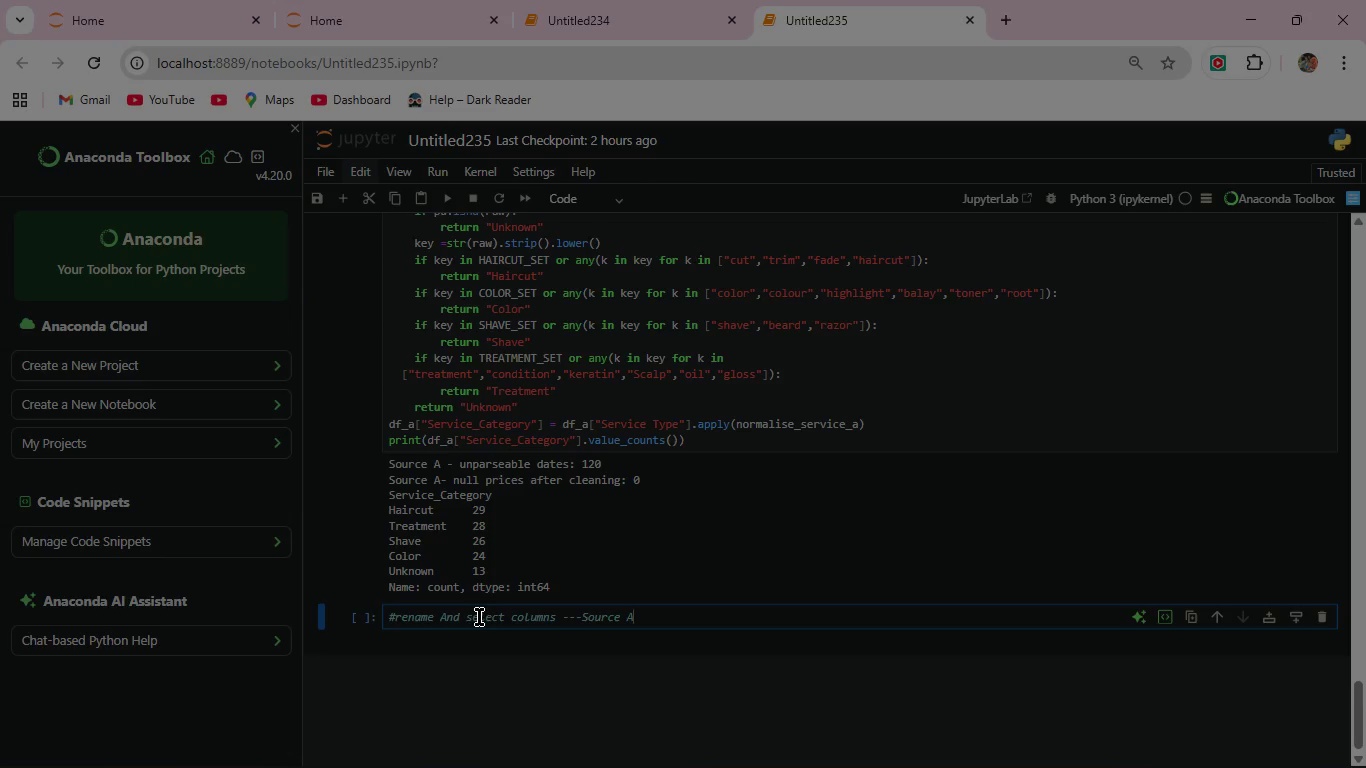 
left_click([453, 198])
 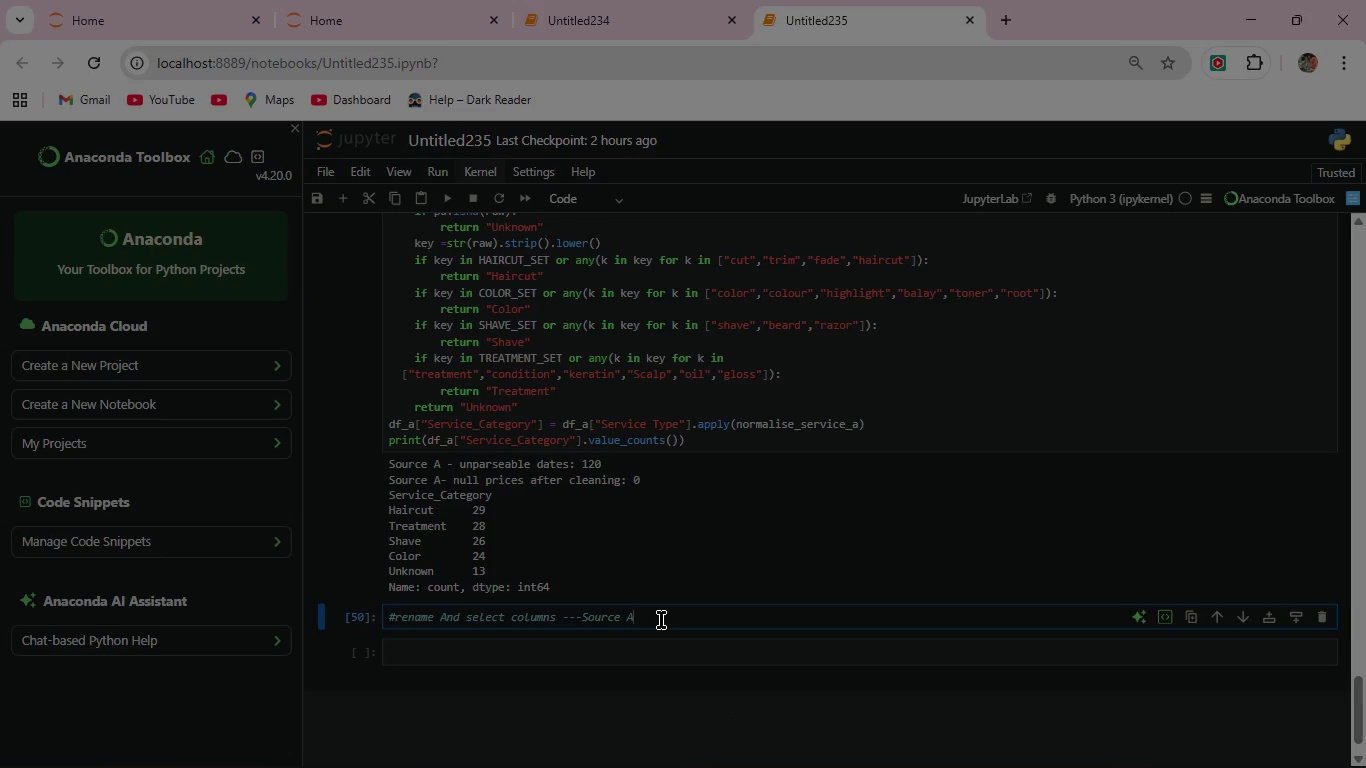 
wait(7.03)
 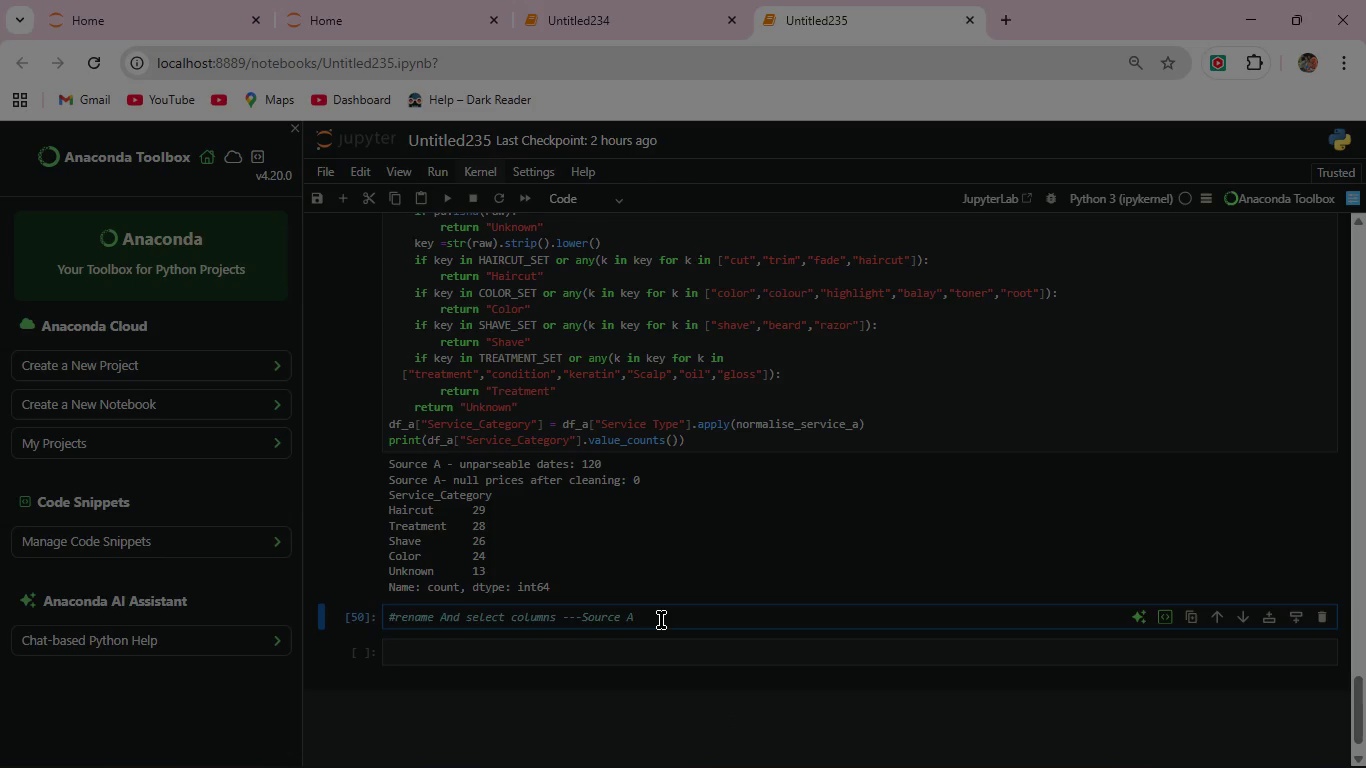 
key(Enter)
 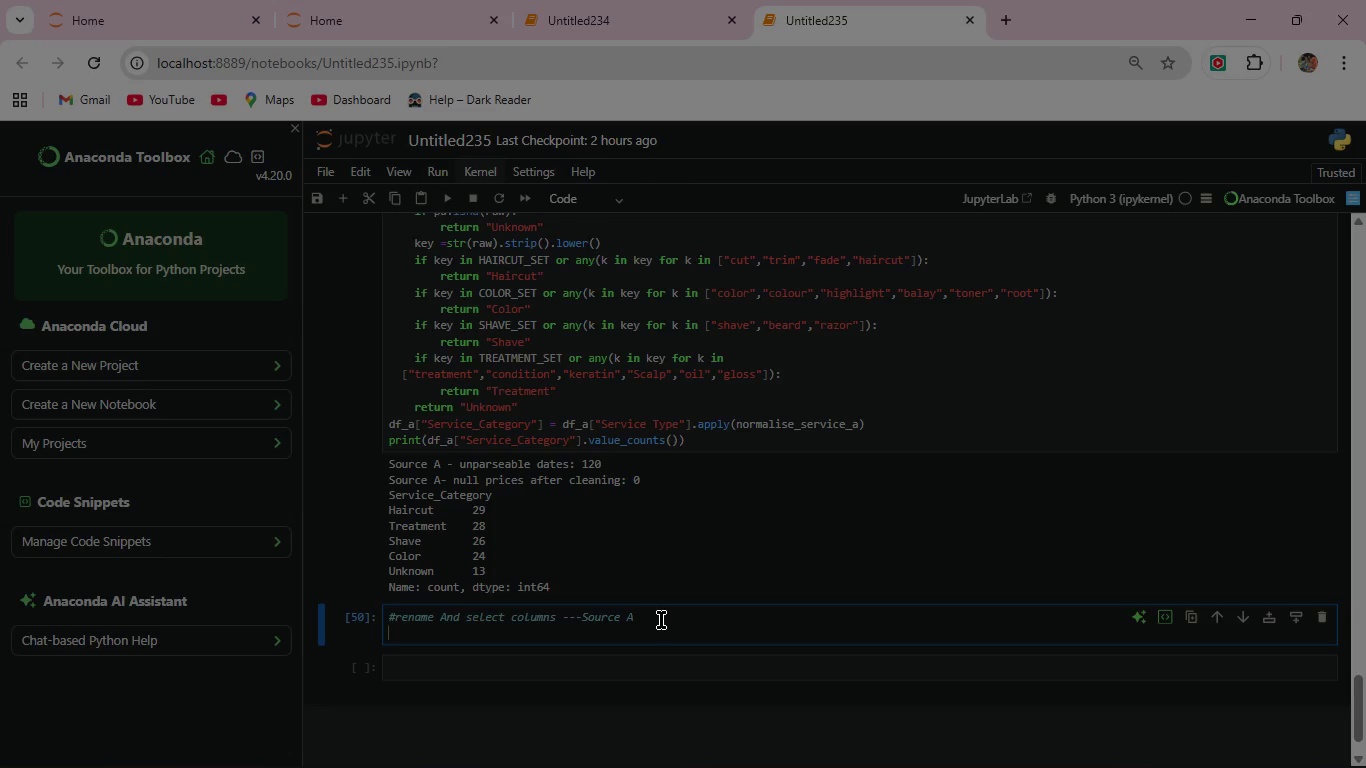 
type(df_b = df_b)
 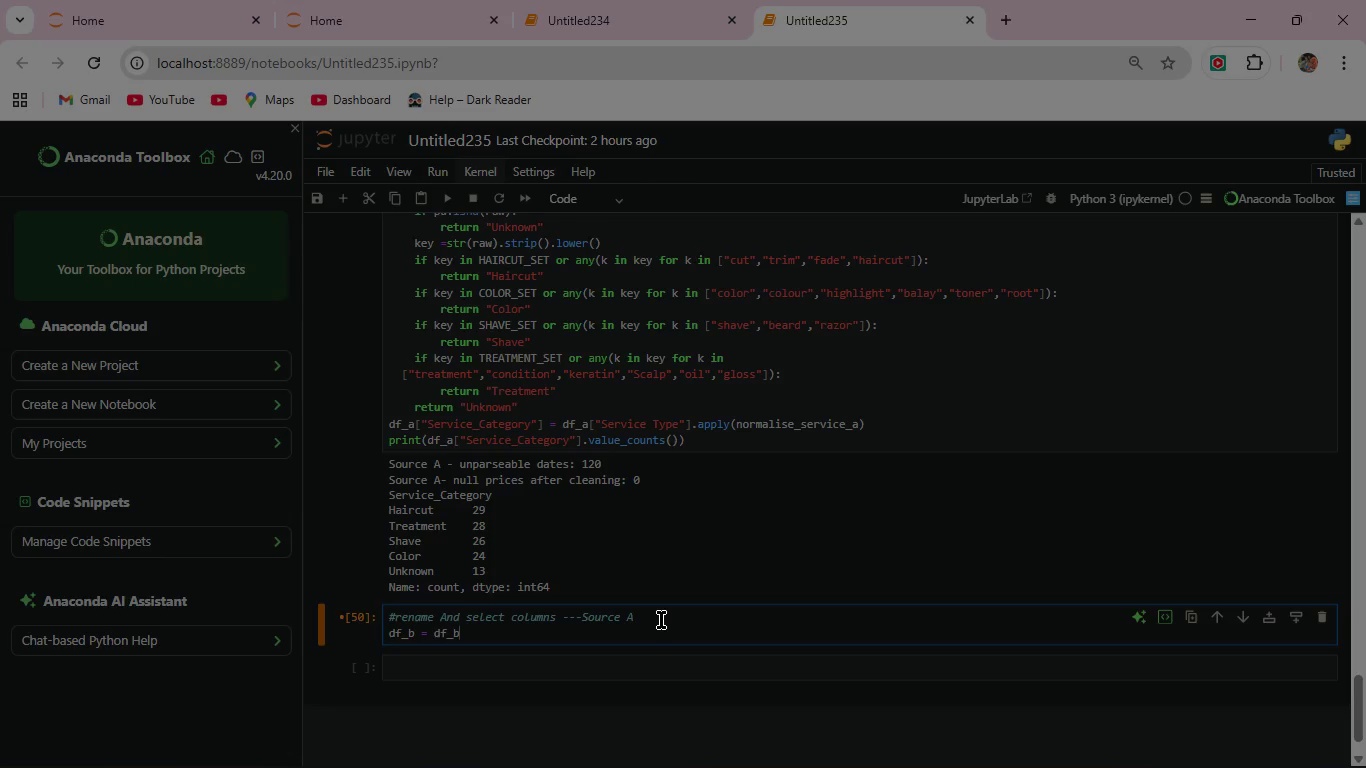 
type(.rename)
 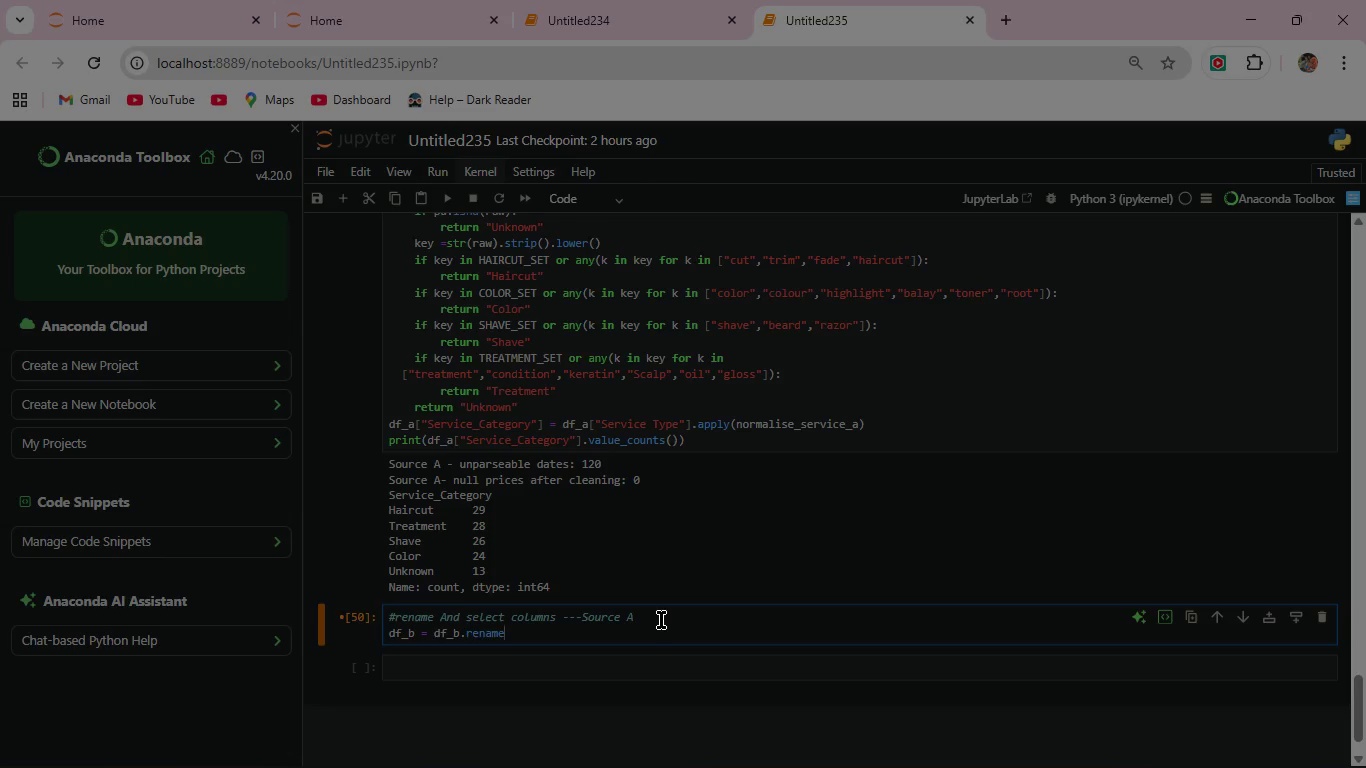 
wait(5.61)
 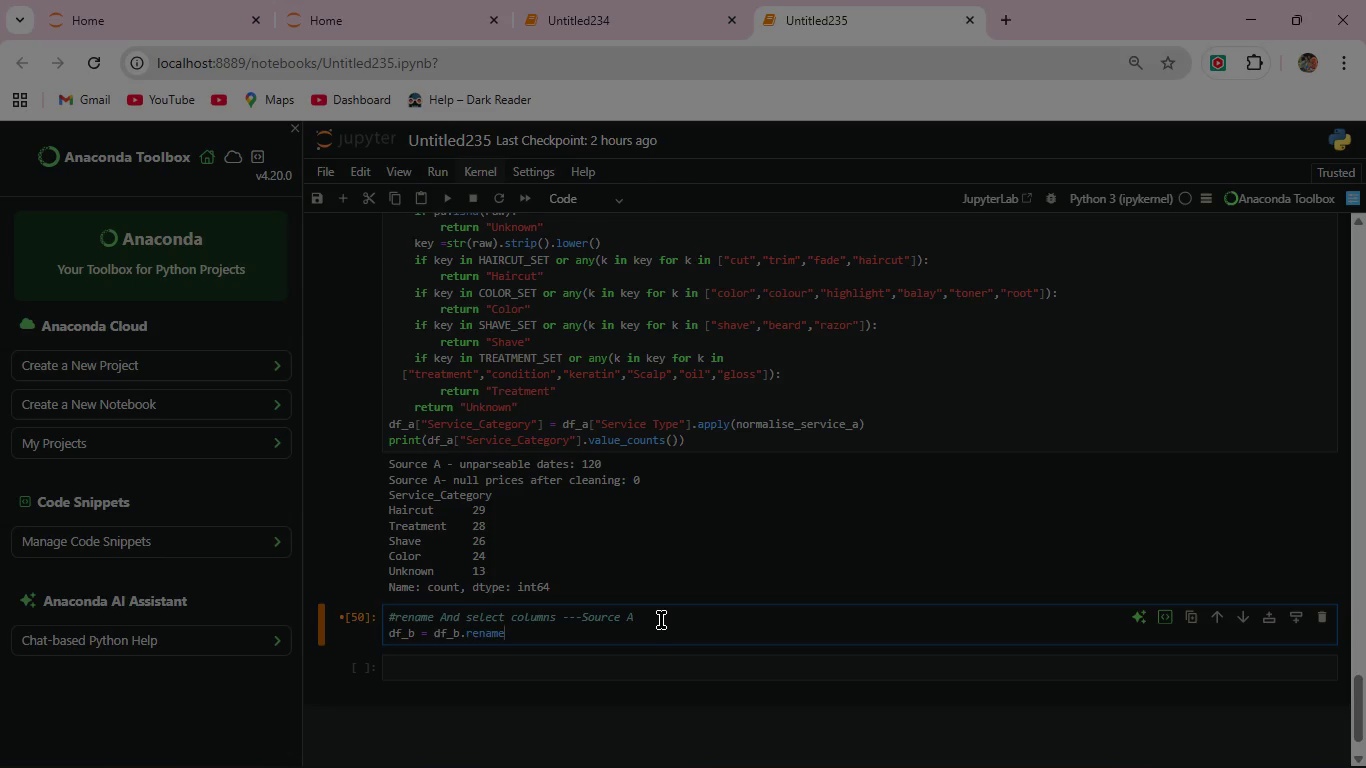 
type((columns={)
 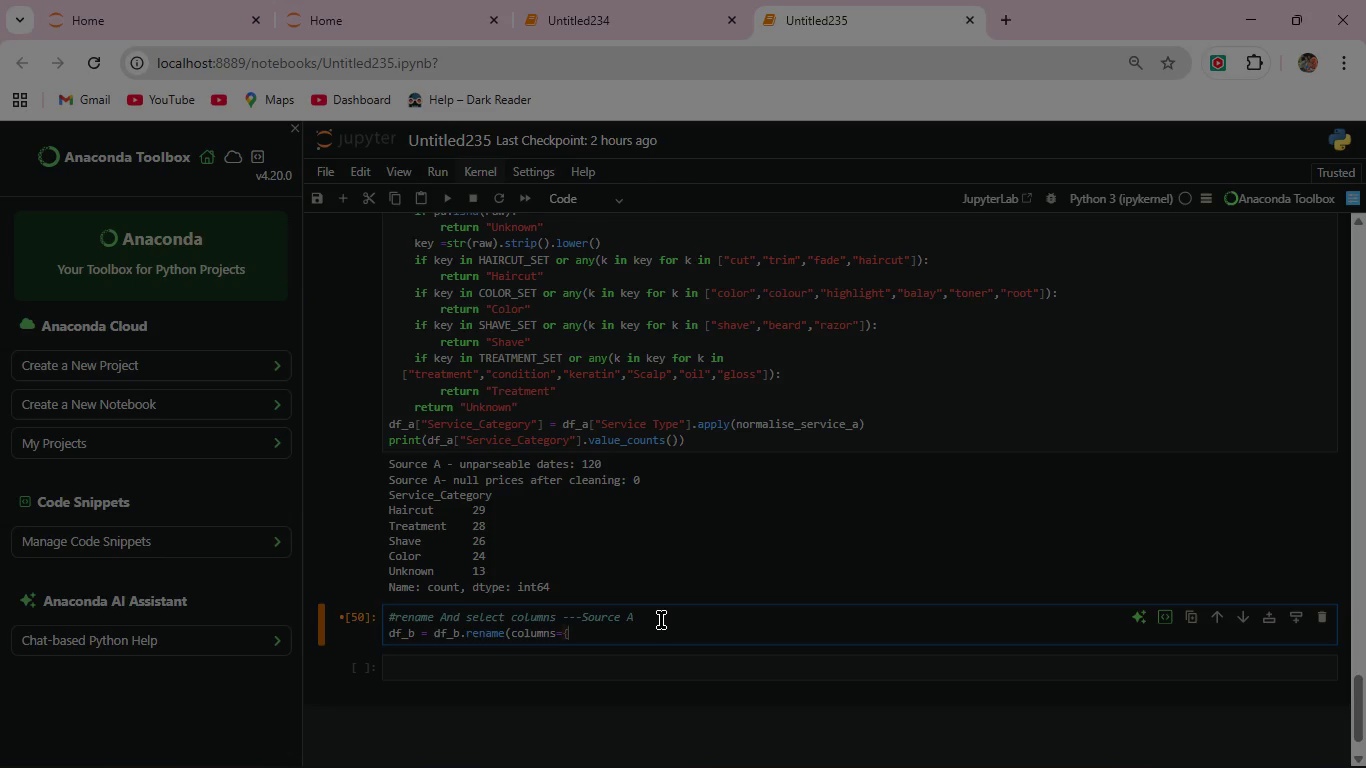 
key(Enter)
 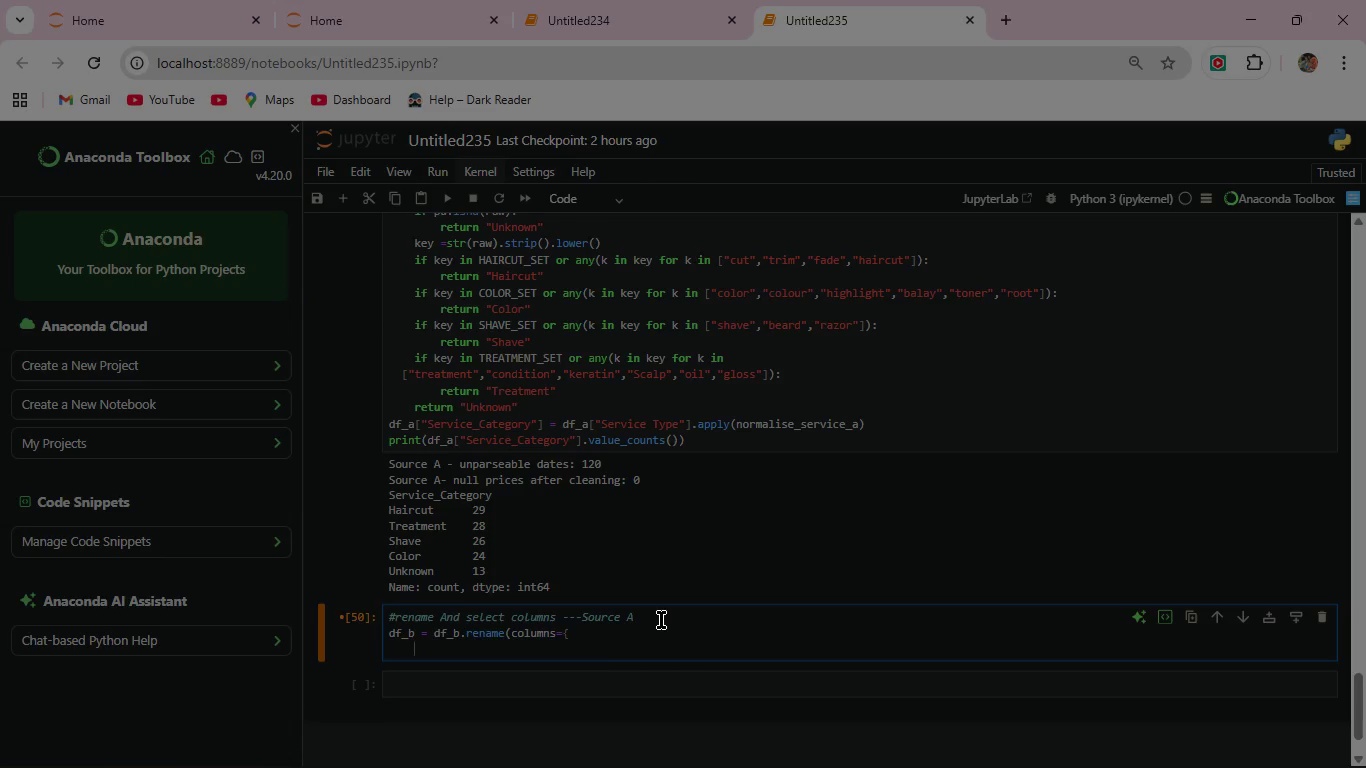 
type("Appointment_Date" : "appointment_date",)
 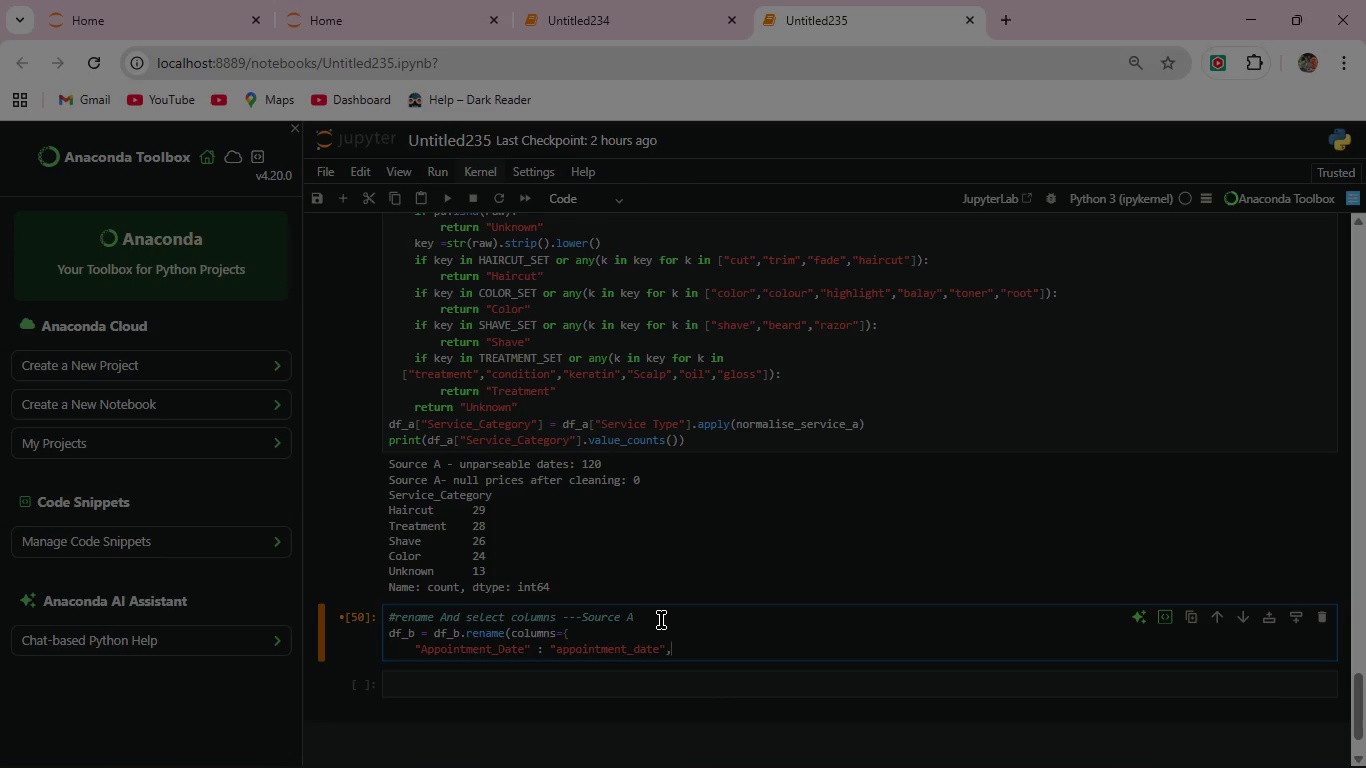 
key(Enter)
 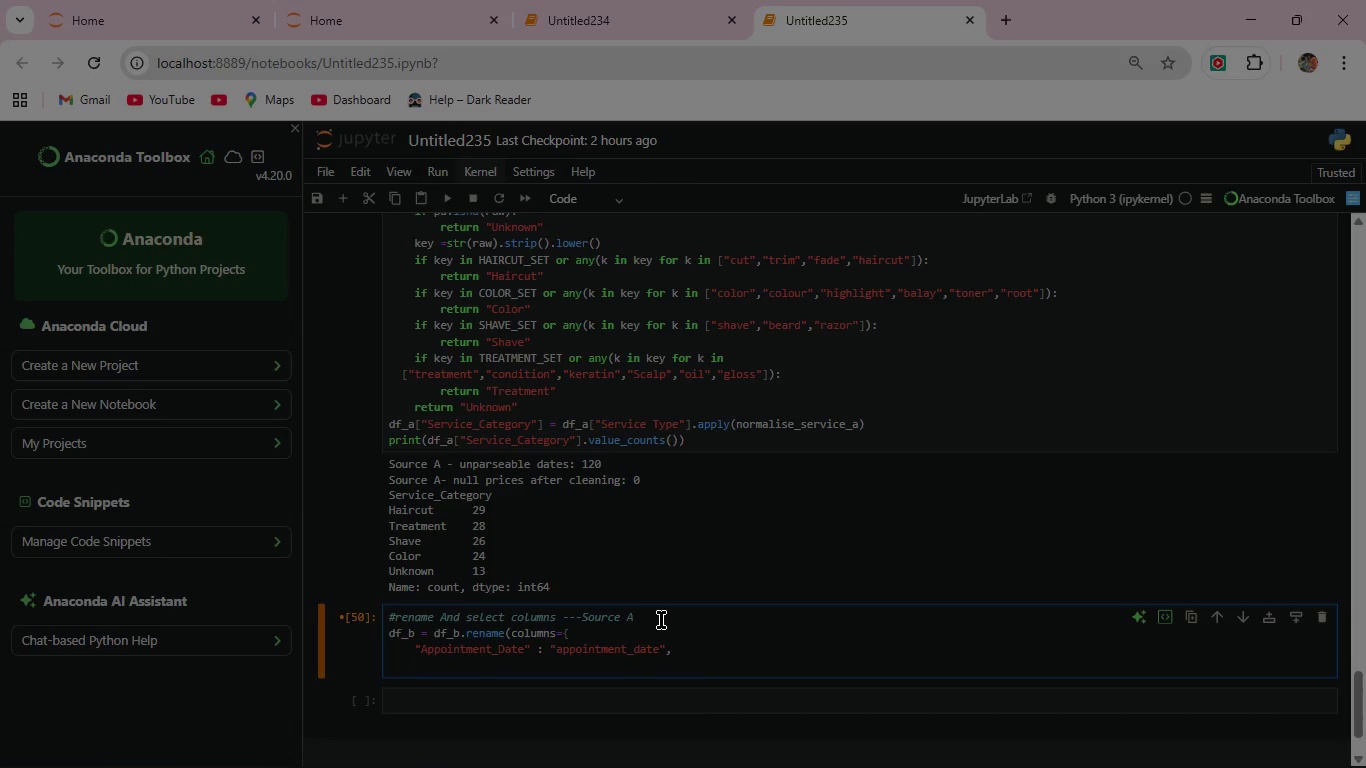 
type("Cli)
 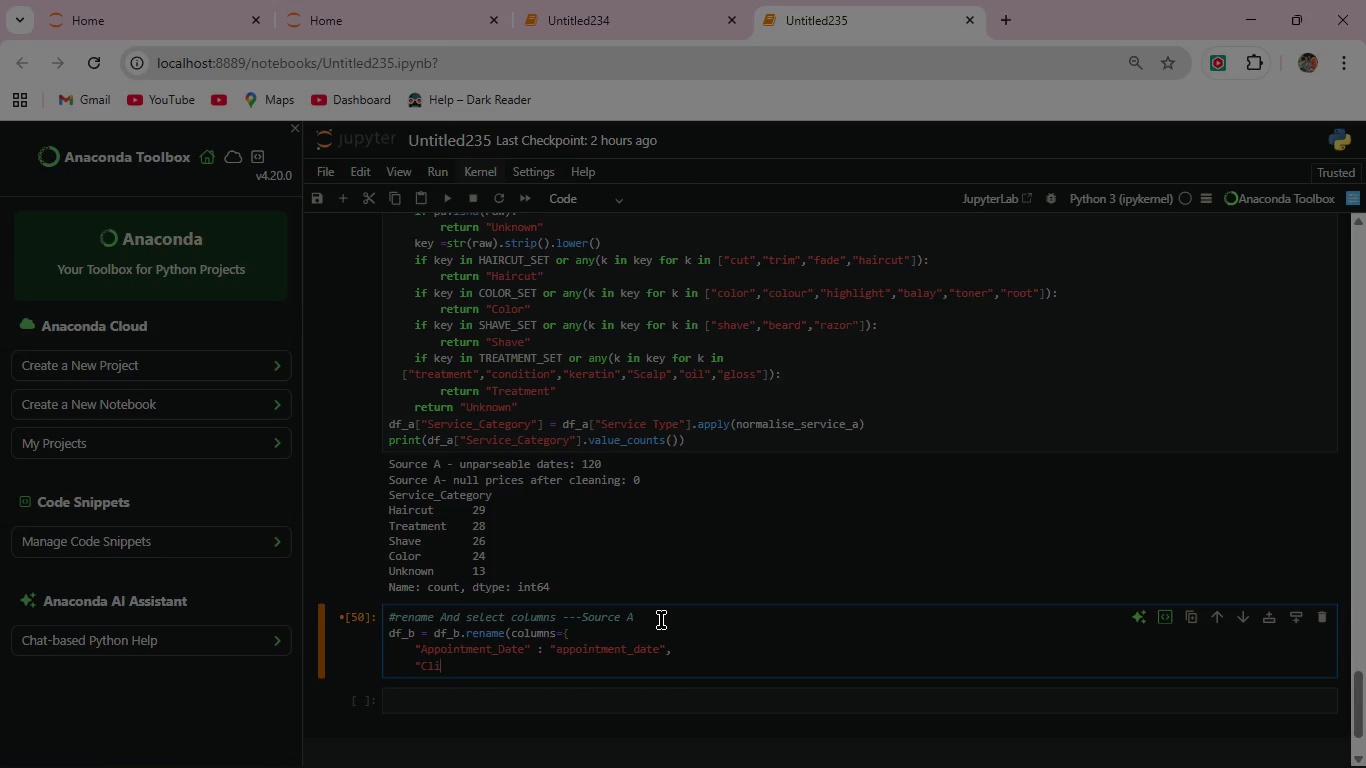 
type(ent_ID" : "client_id",)
 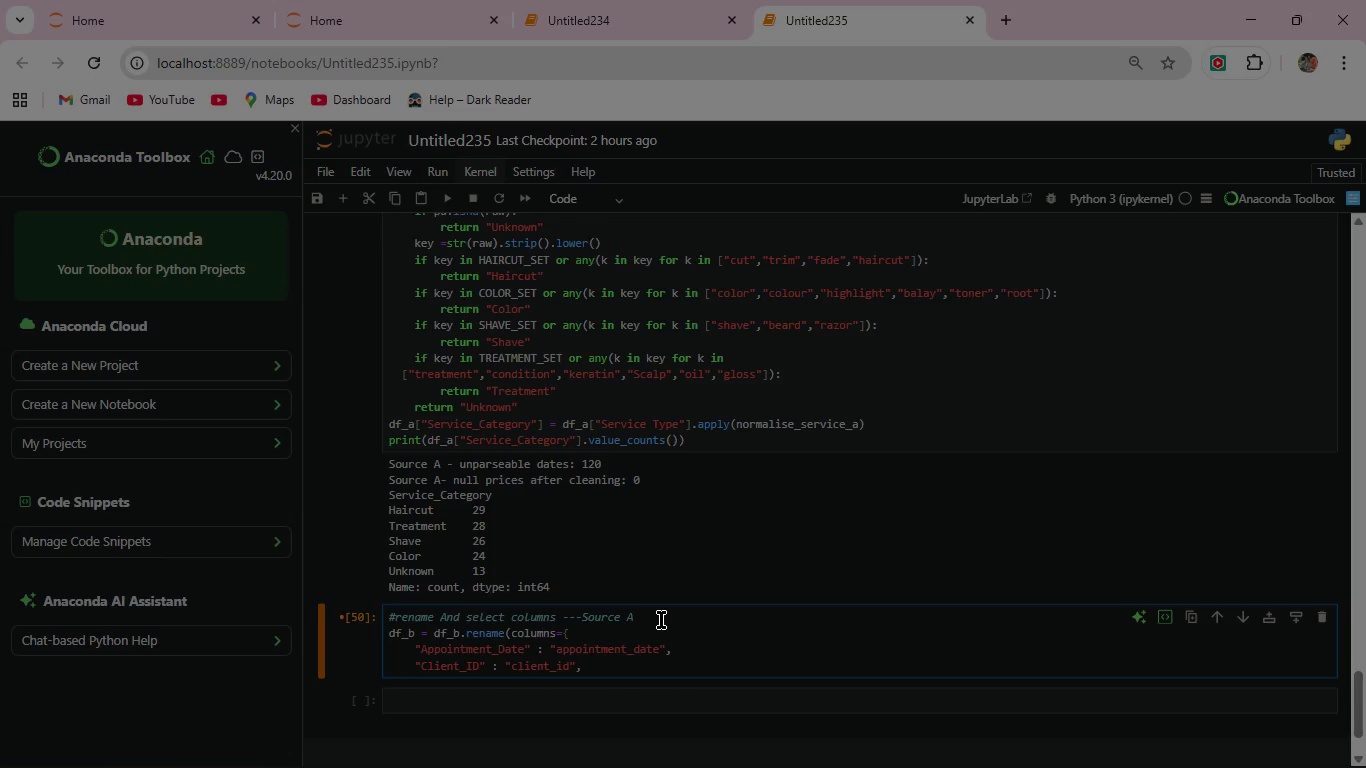 
key(Enter)
 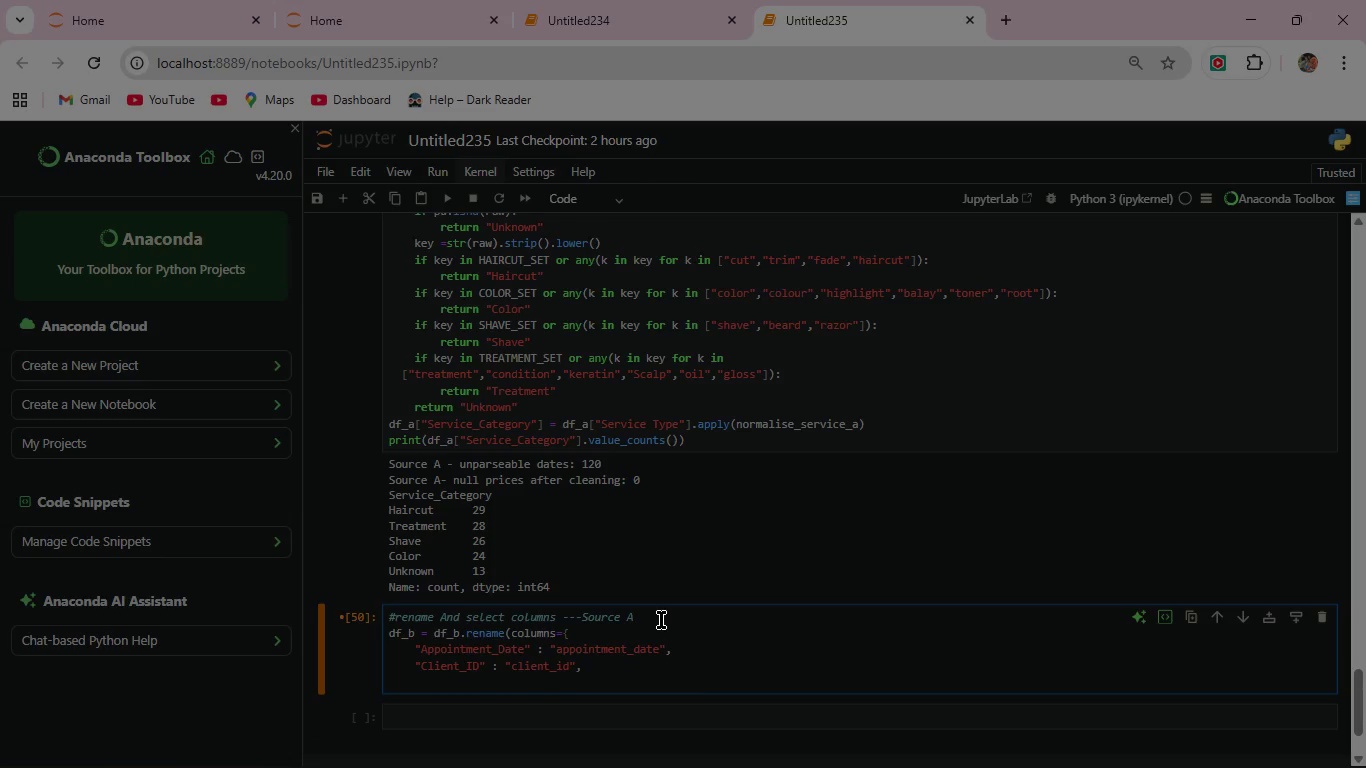 
type("Revenue" :"revenue",)
 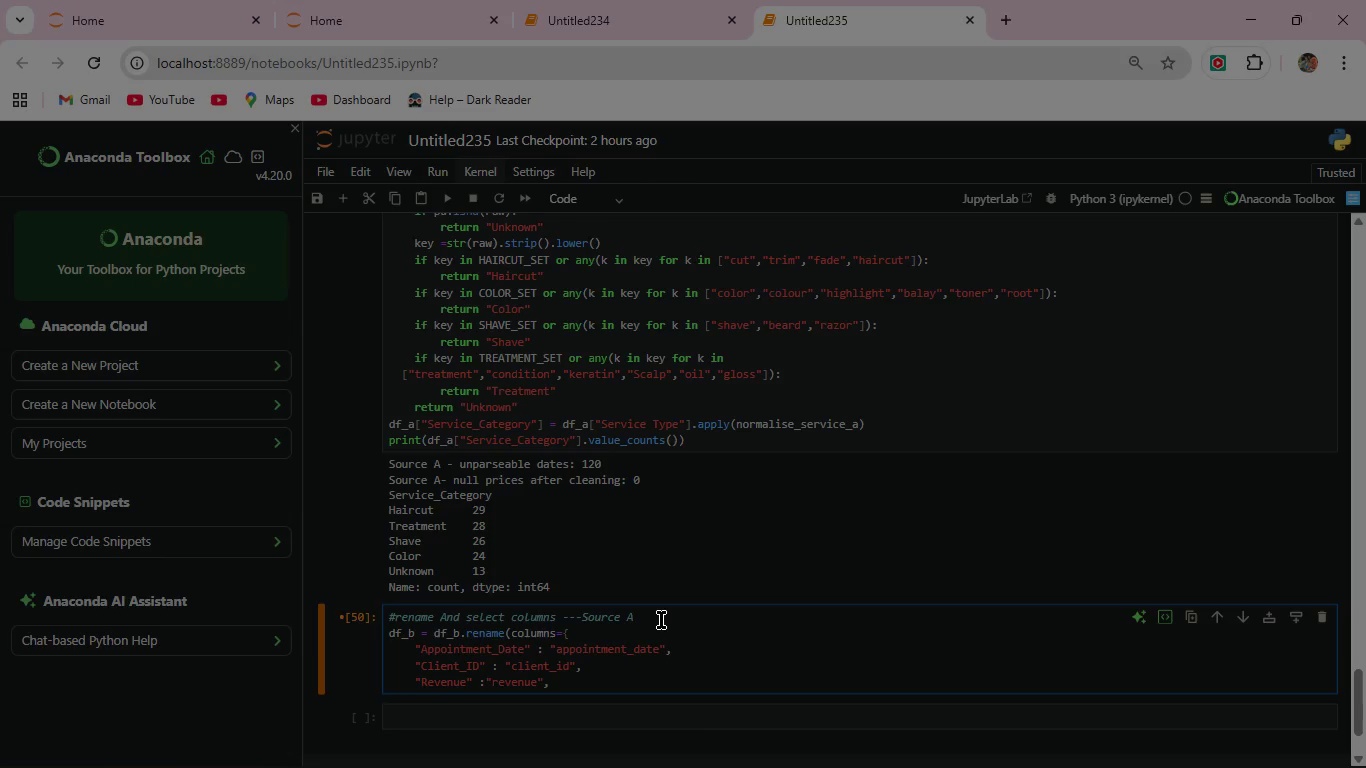 
key(Enter)
 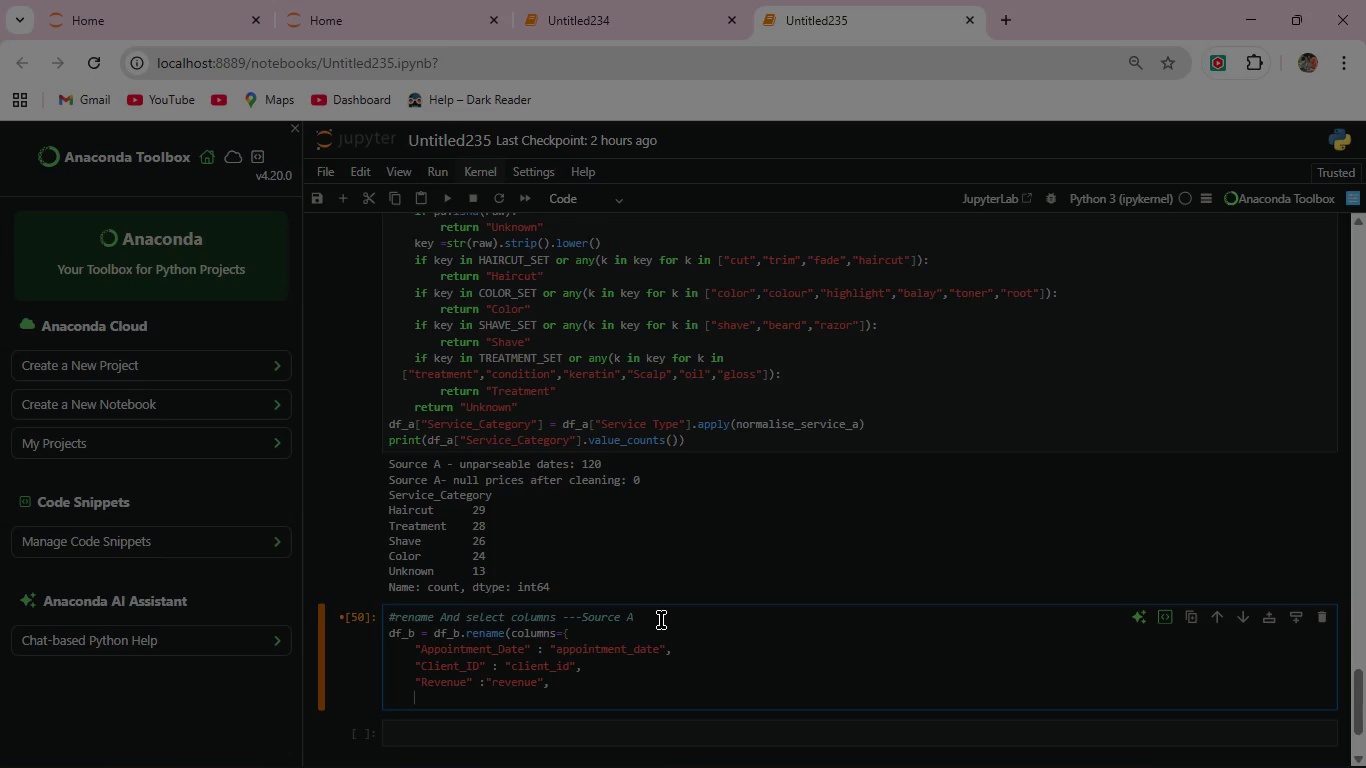 
wait(6.34)
 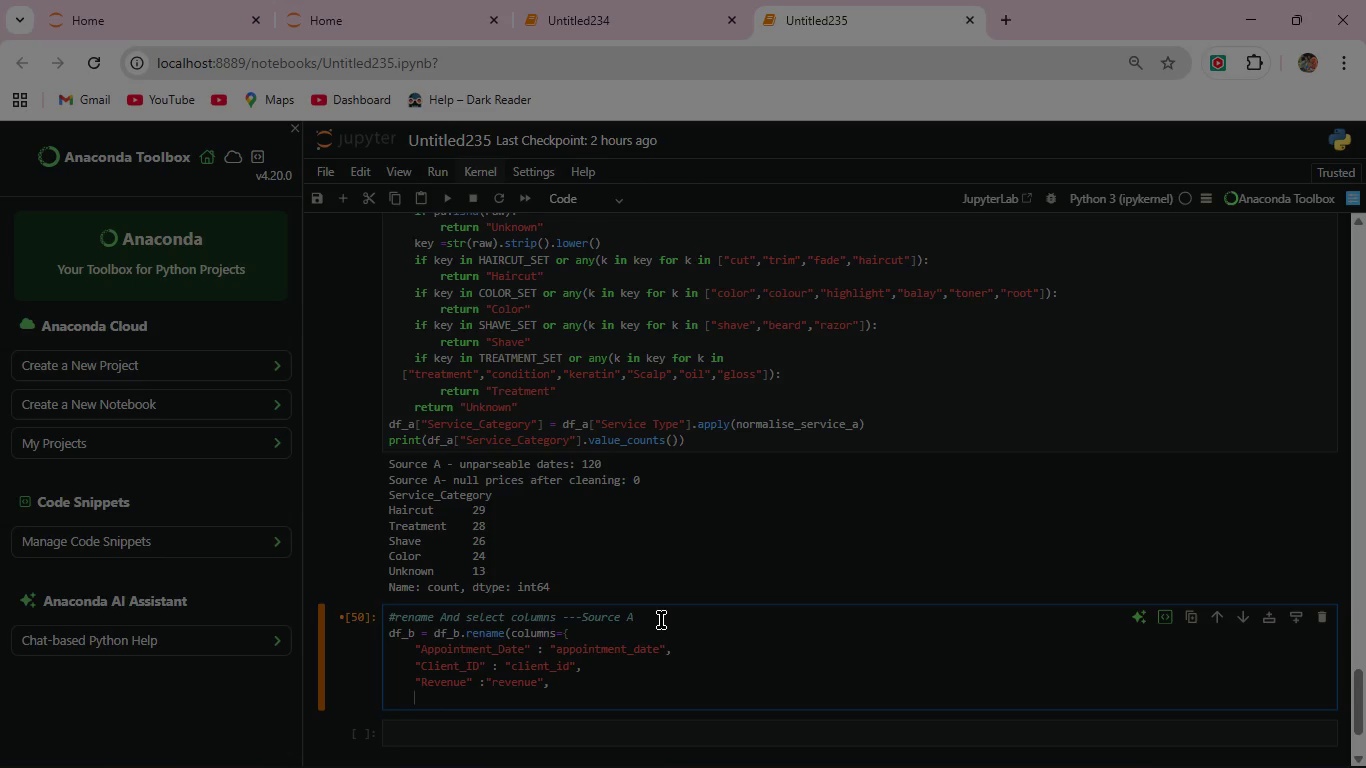 
key(Shift+BracketRight)
 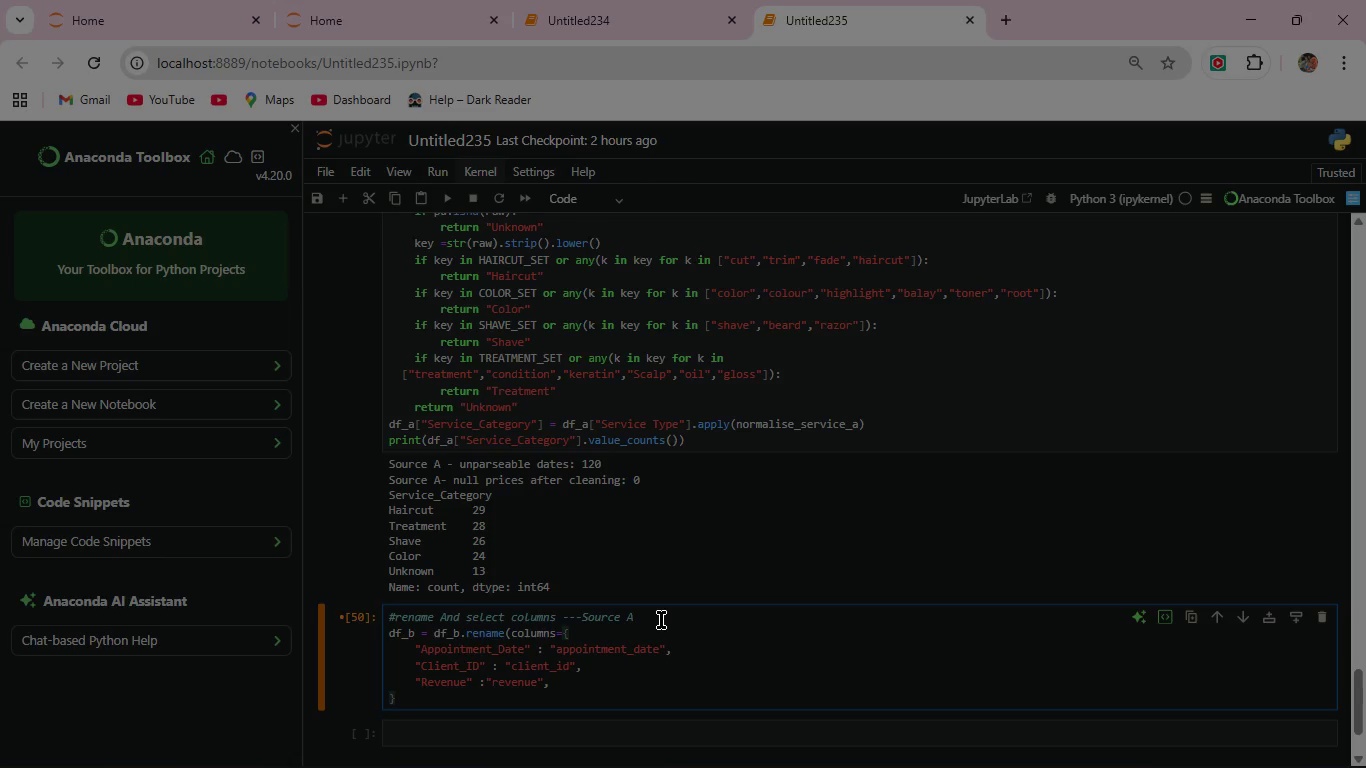 
type().drop(columns=["Service_ID"]))
 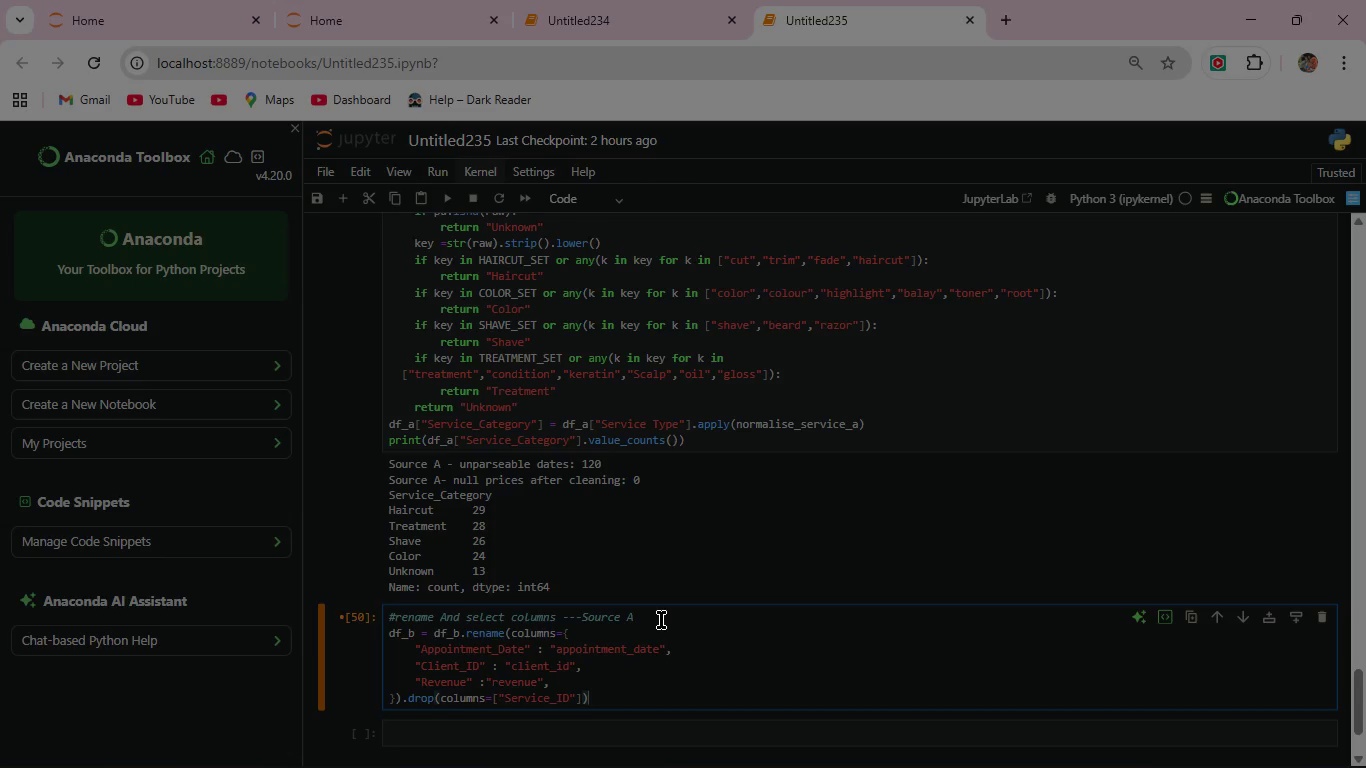 
left_click([445, 197])
 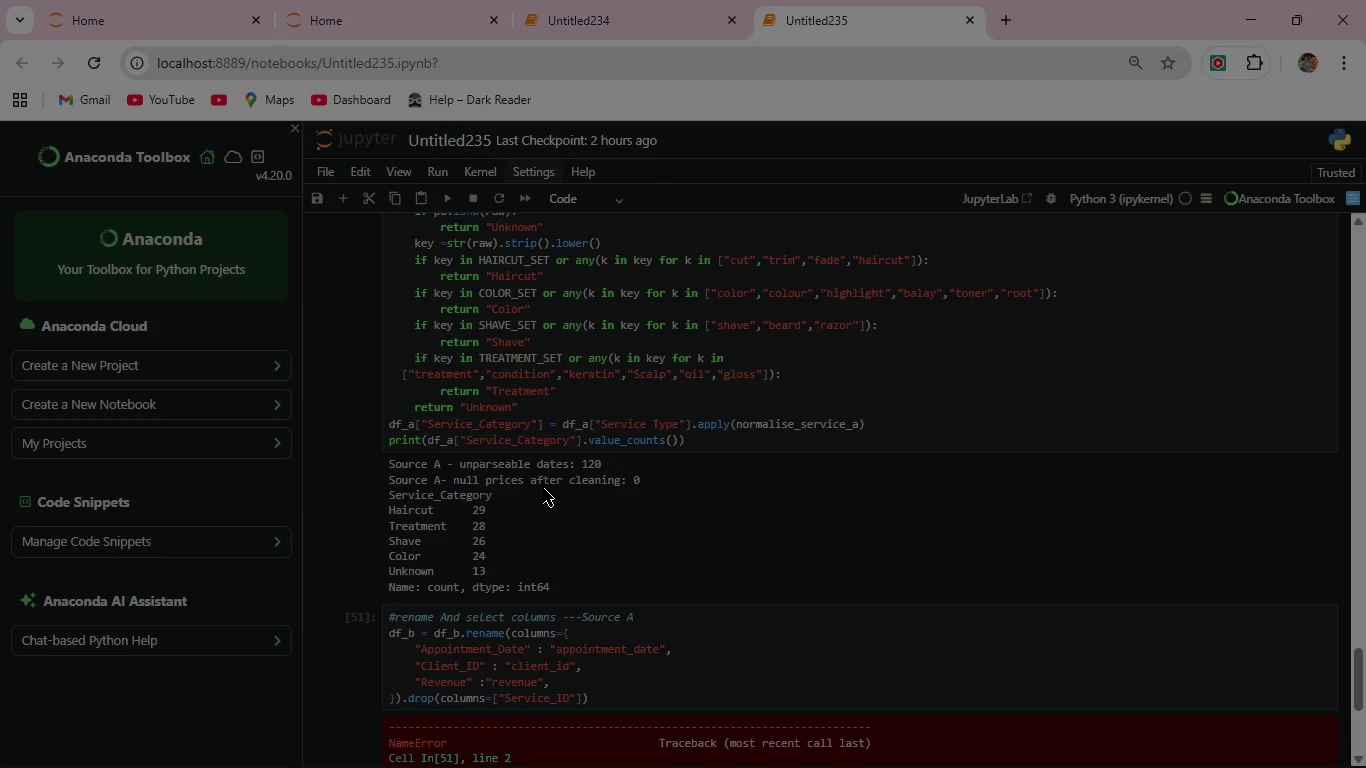 
scroll: coordinate [543, 488], scroll_direction: down, amount: 2.0
 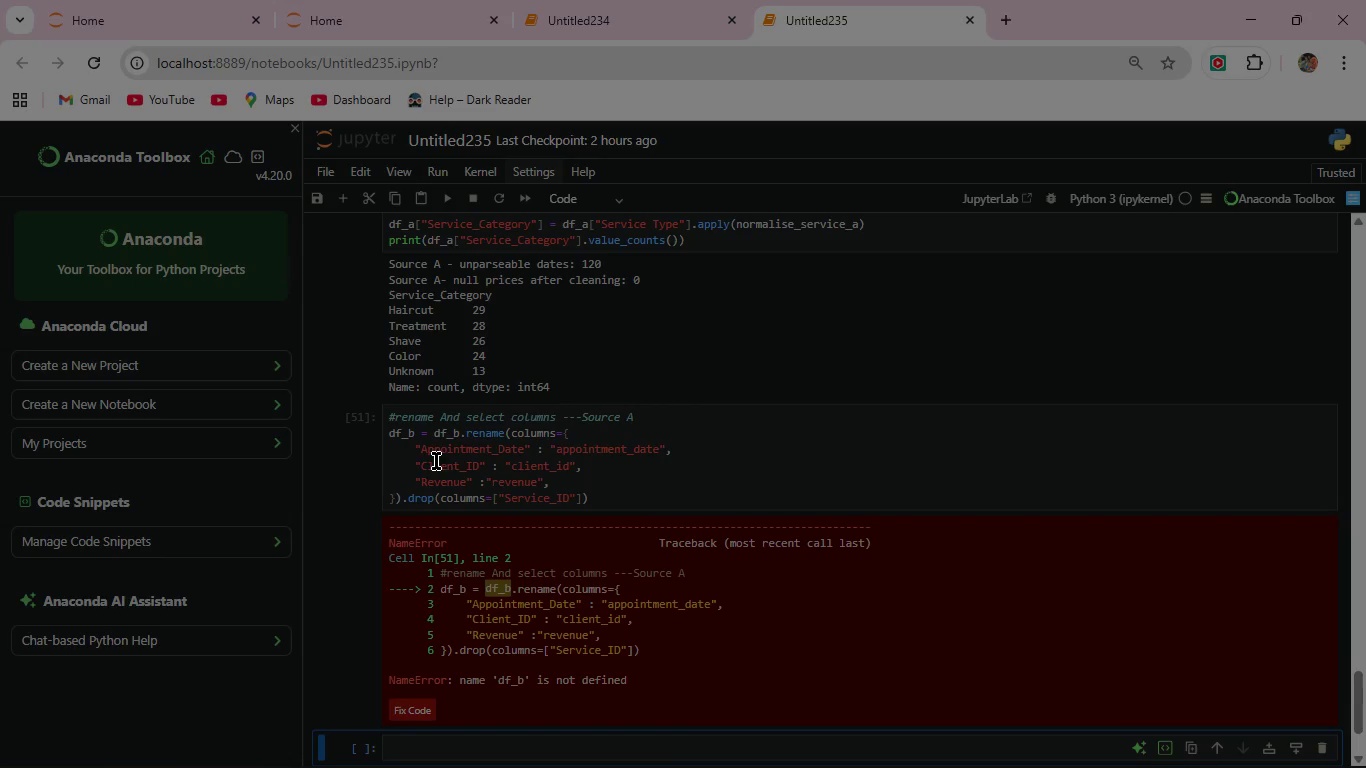 
wait(24.27)
 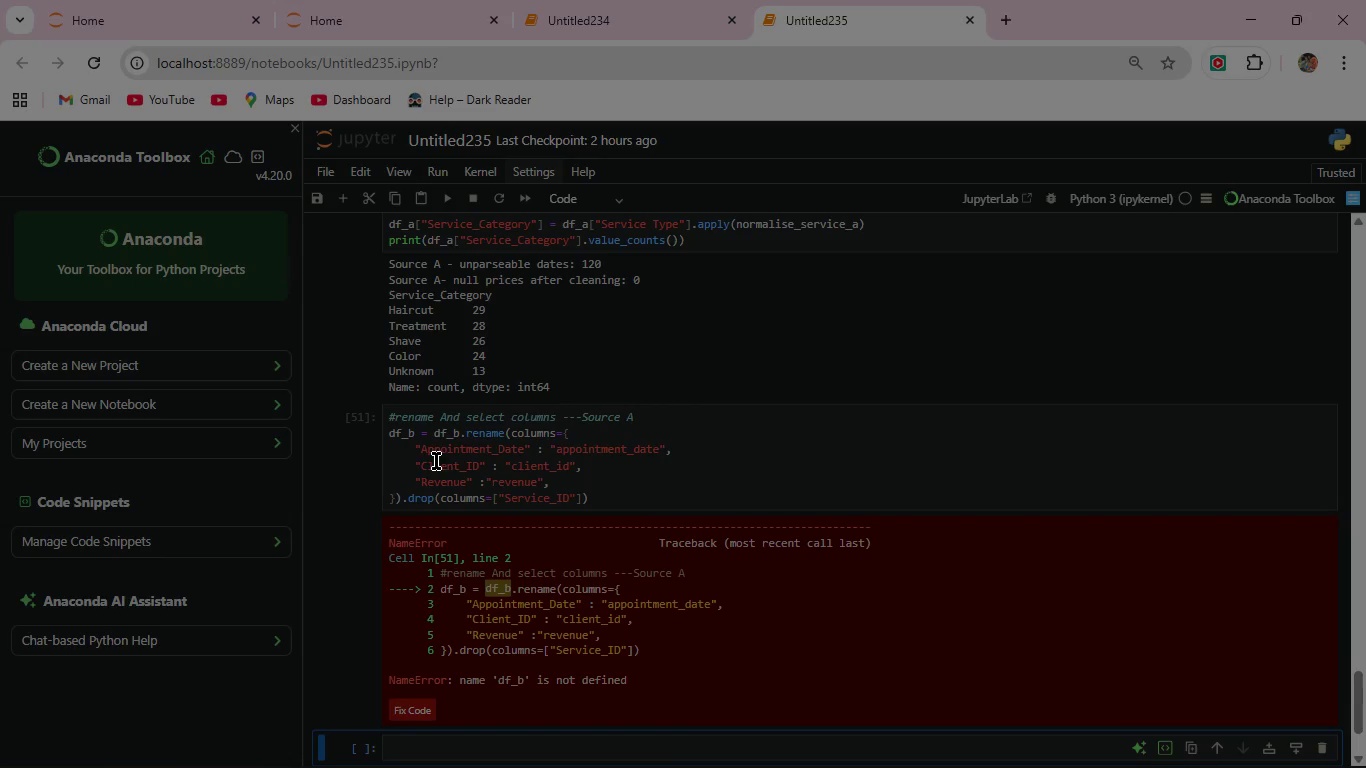 
left_click([388, 418])
 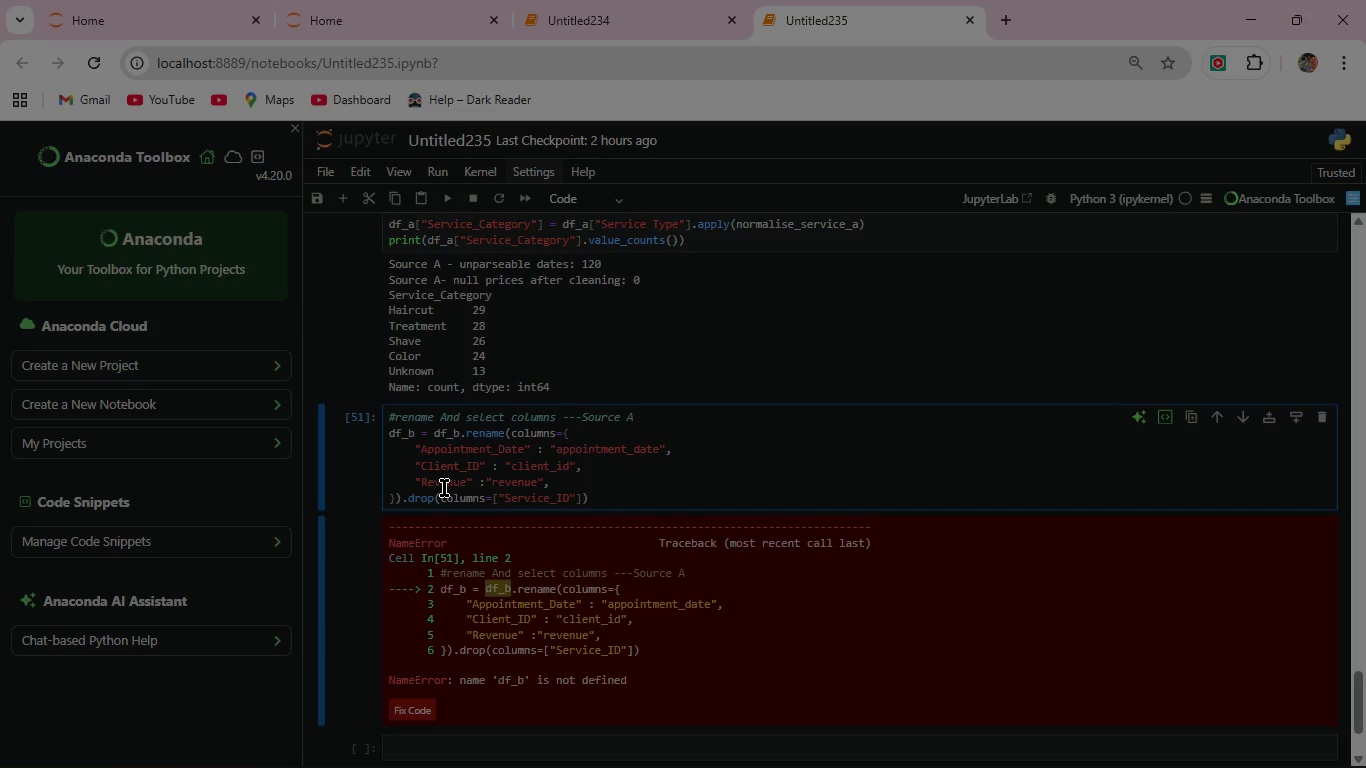 
key(ArrowDown)
 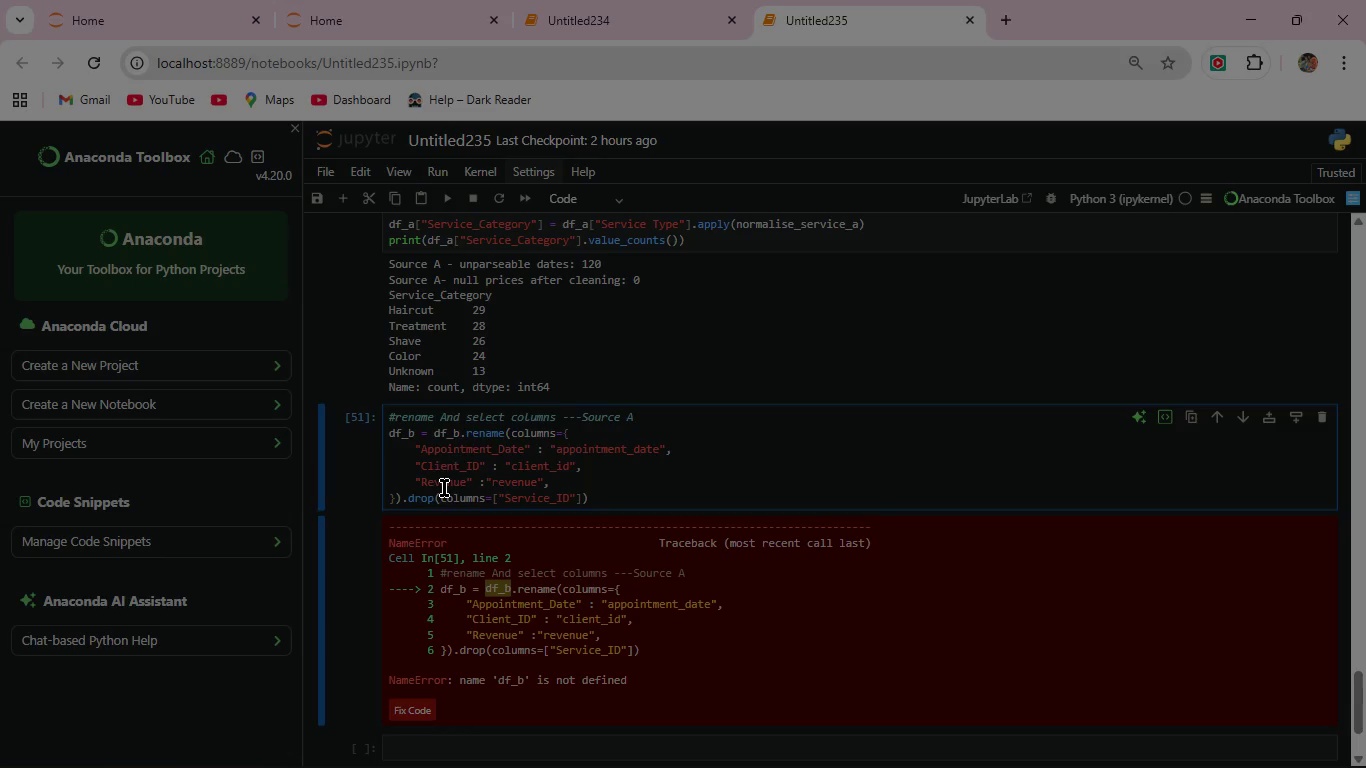 
key(Enter)
 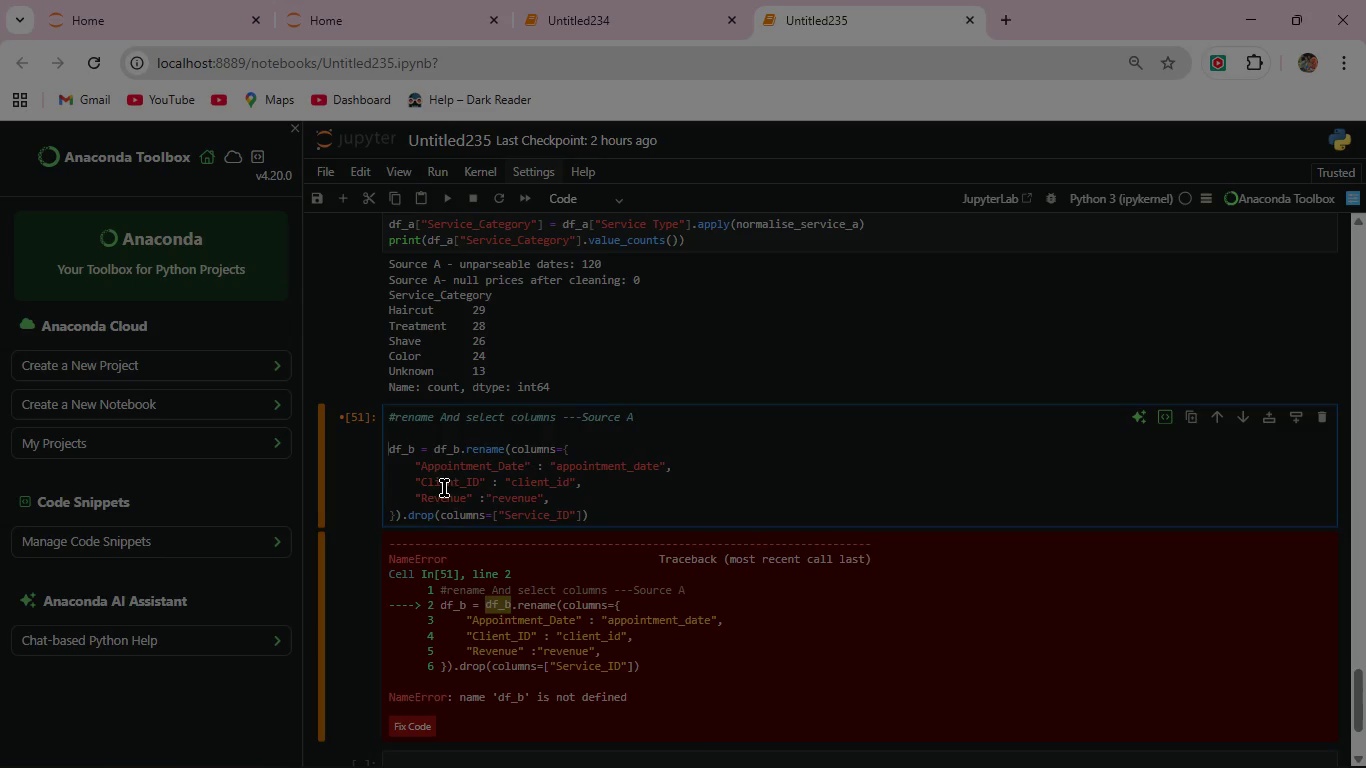 
key(Enter)
 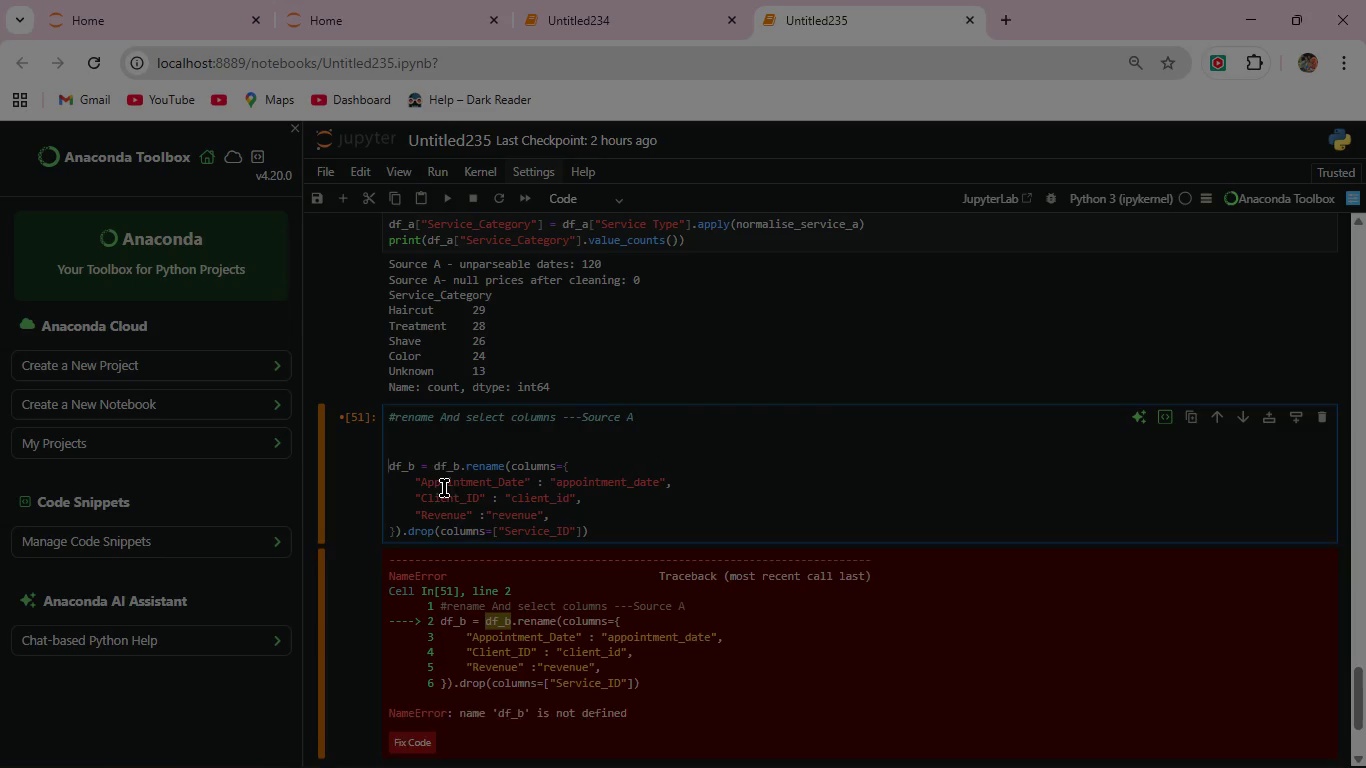 
key(Enter)
 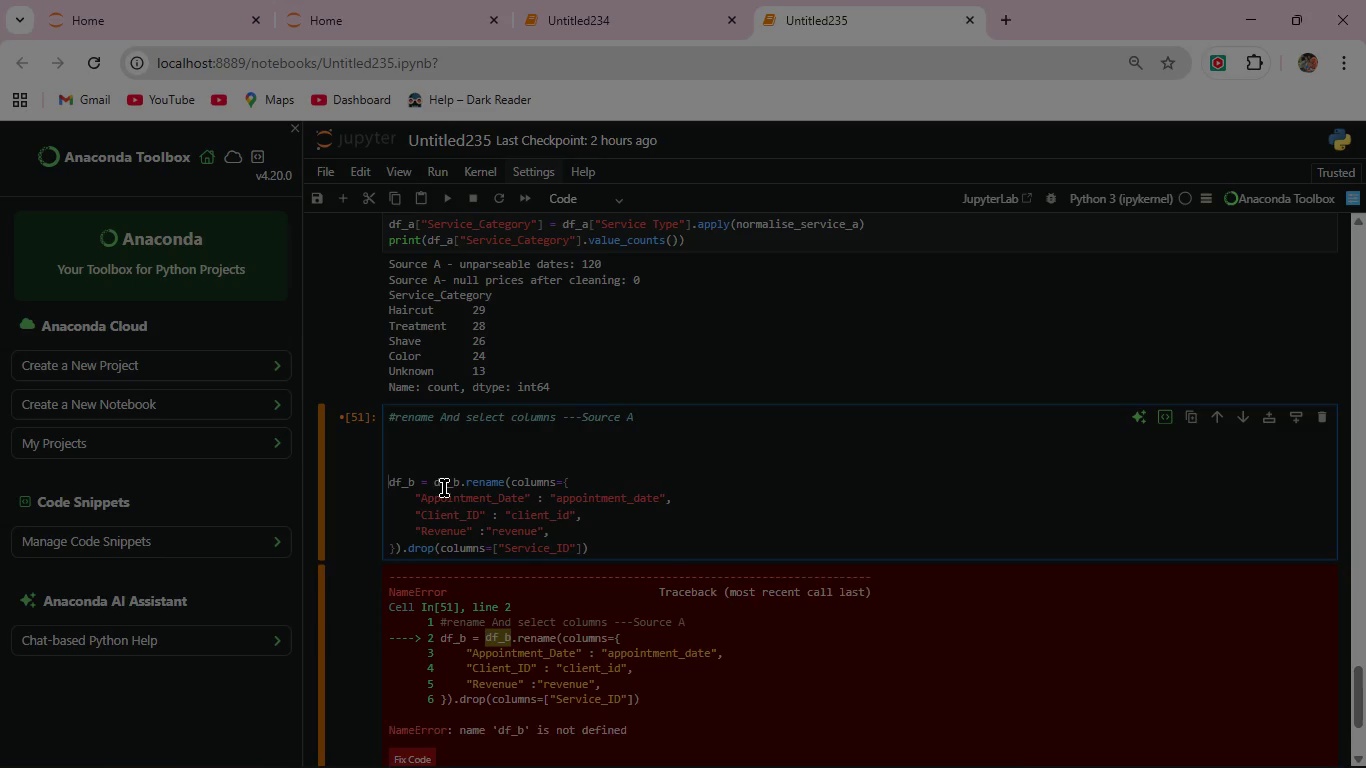 
key(Enter)
 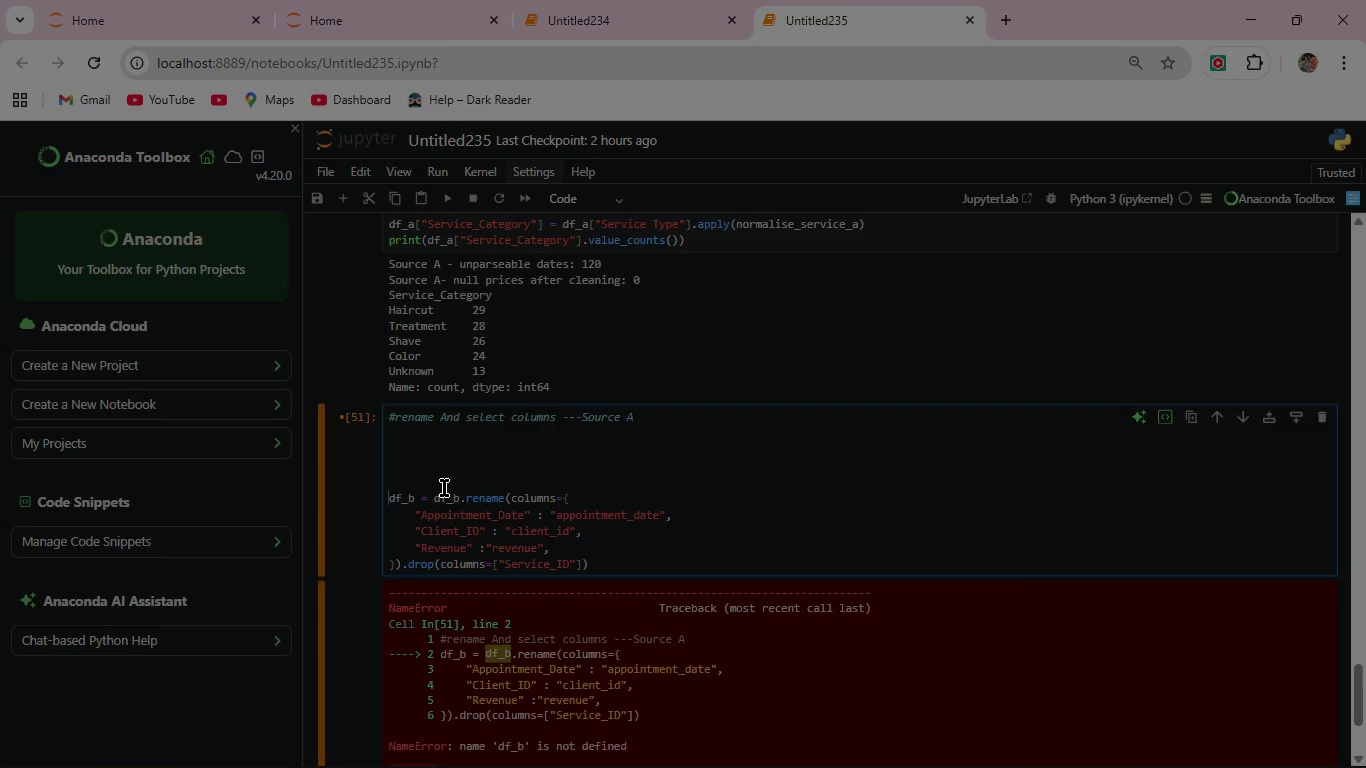 
key(Enter)
 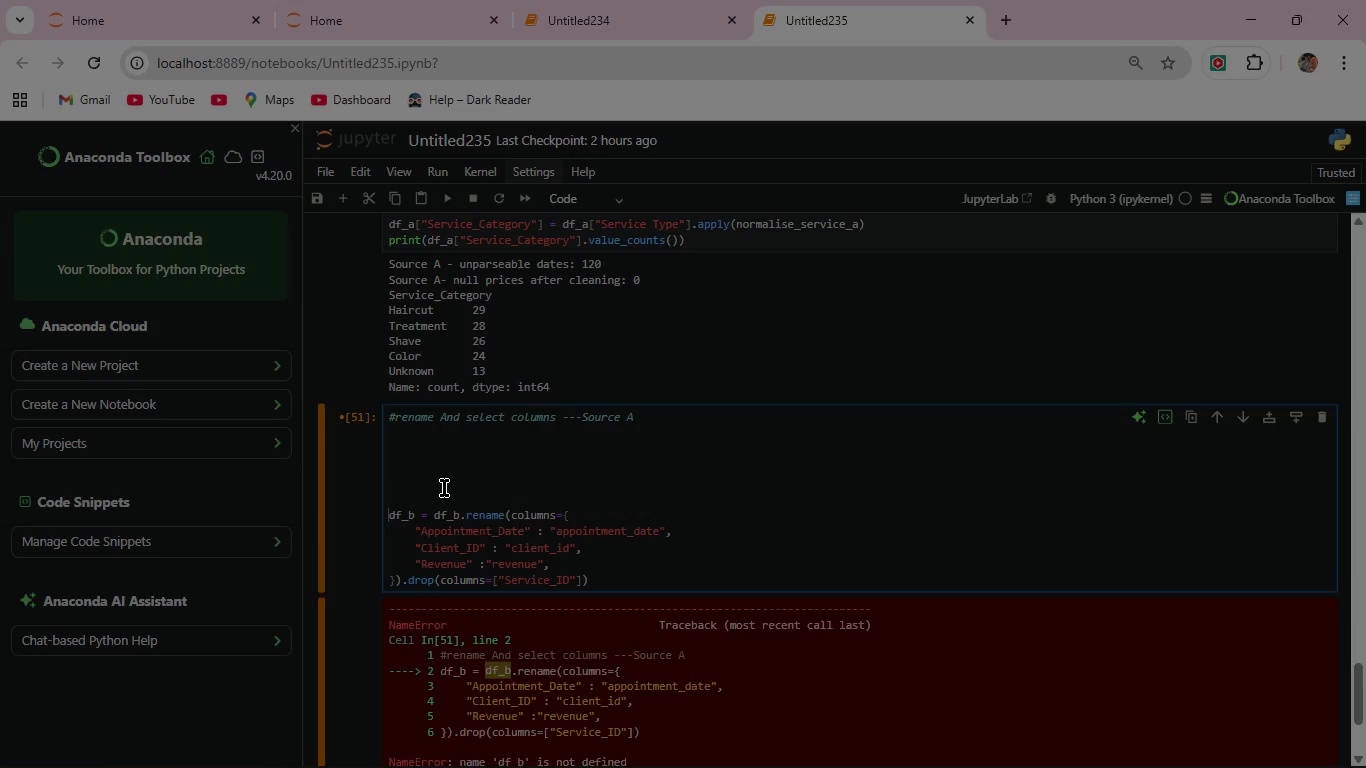 
key(Enter)
 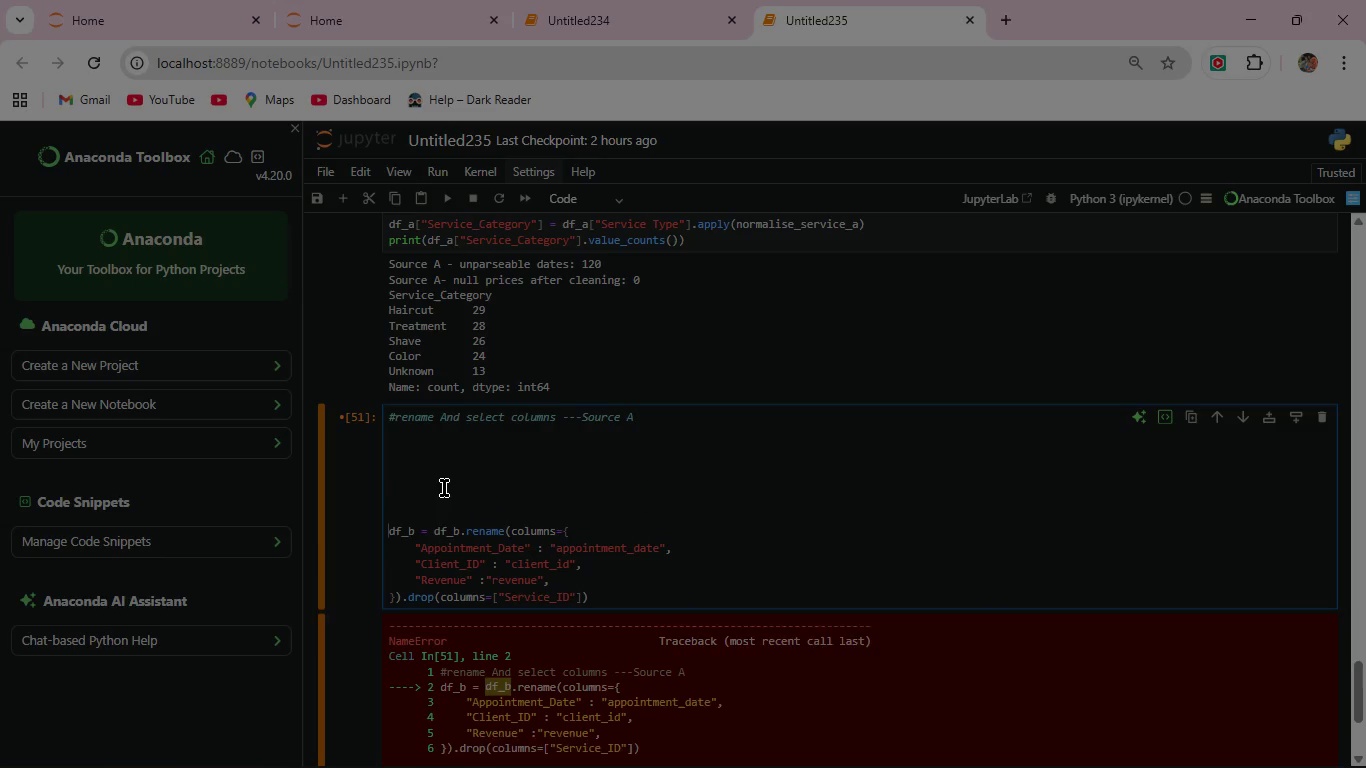 
key(Enter)
 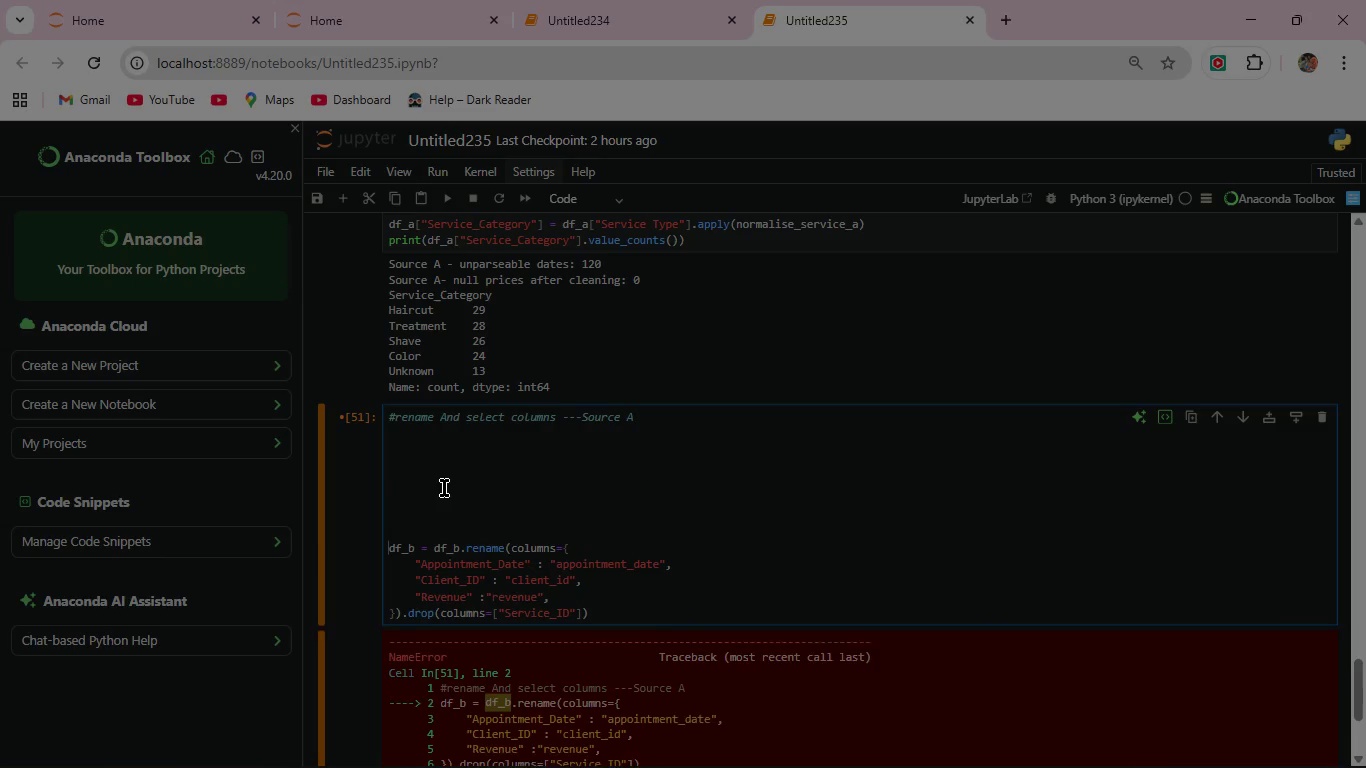 
key(Enter)
 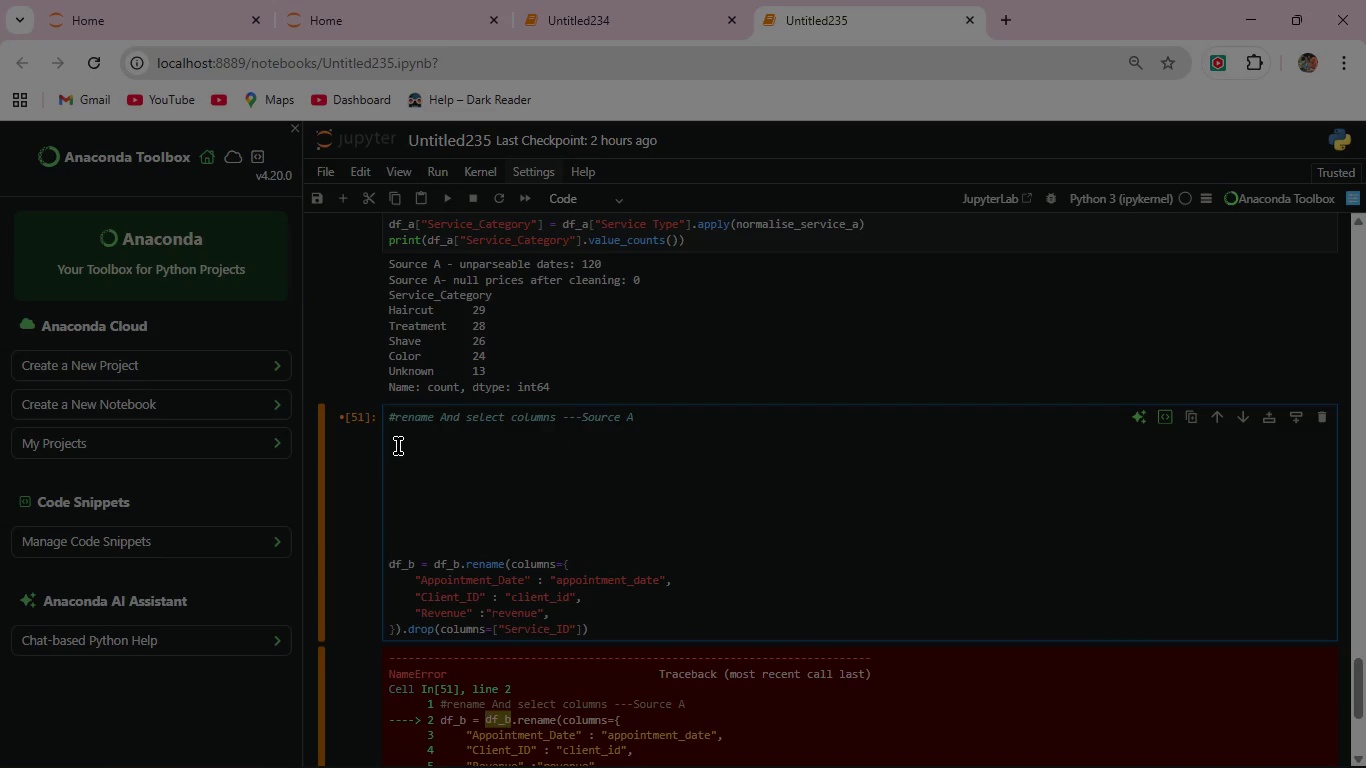 
left_click([397, 442])
 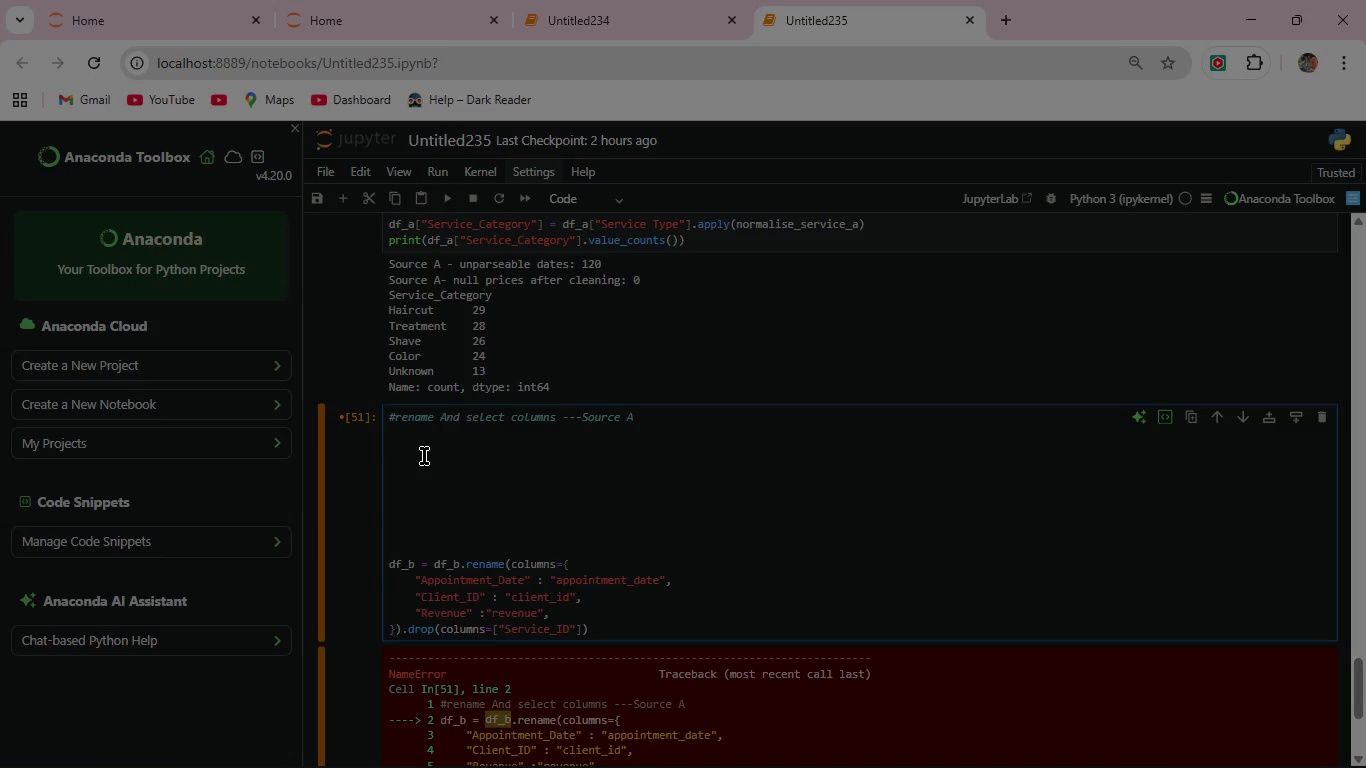 
wait(11.59)
 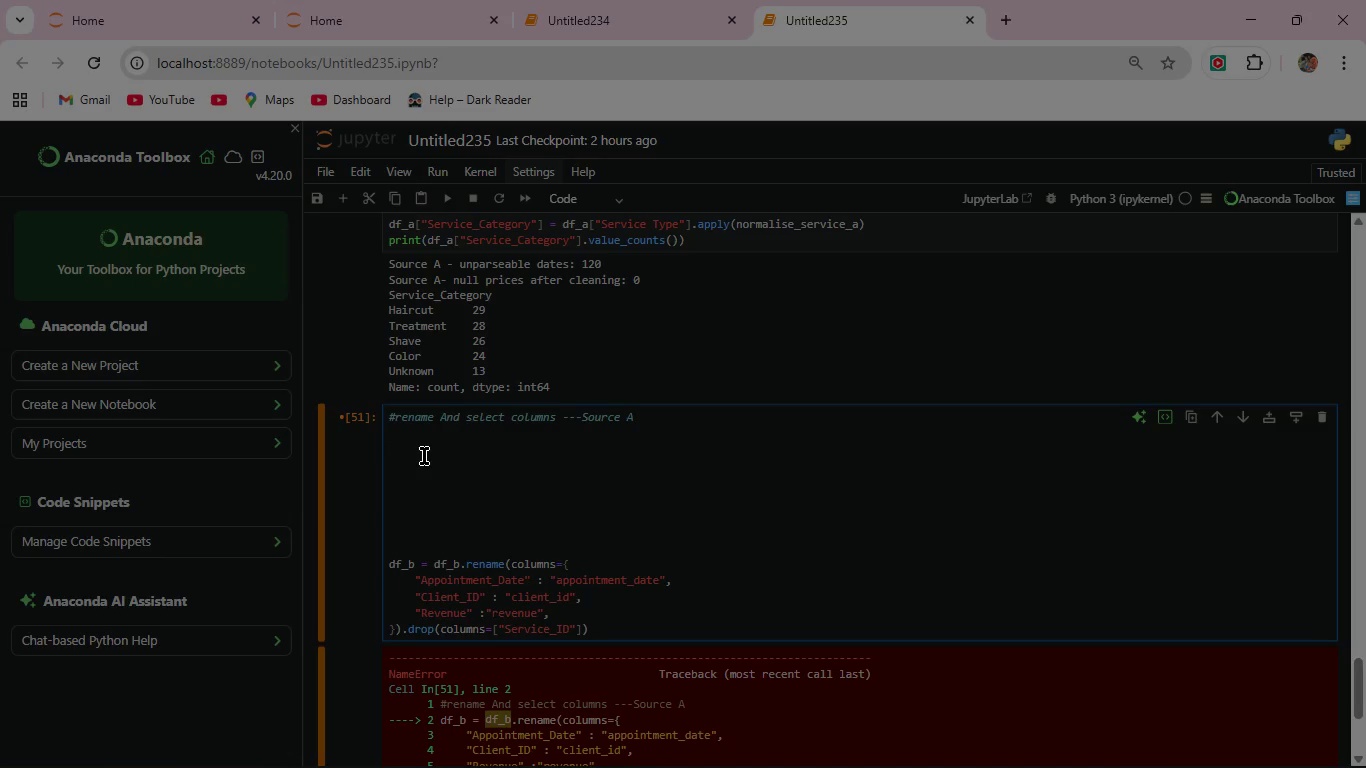 
left_click_drag(start_coordinate=[671, 421], to_coordinate=[384, 416])
 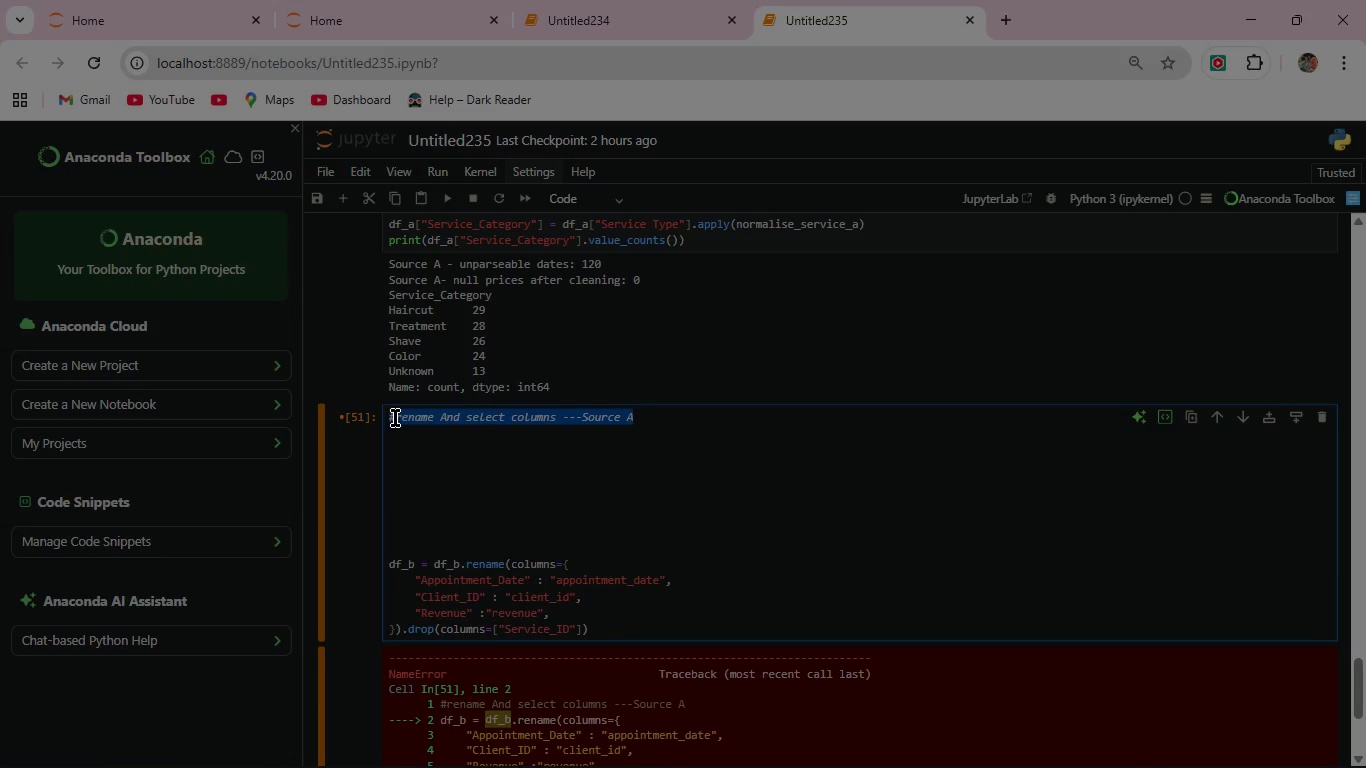 
right_click([395, 418])
 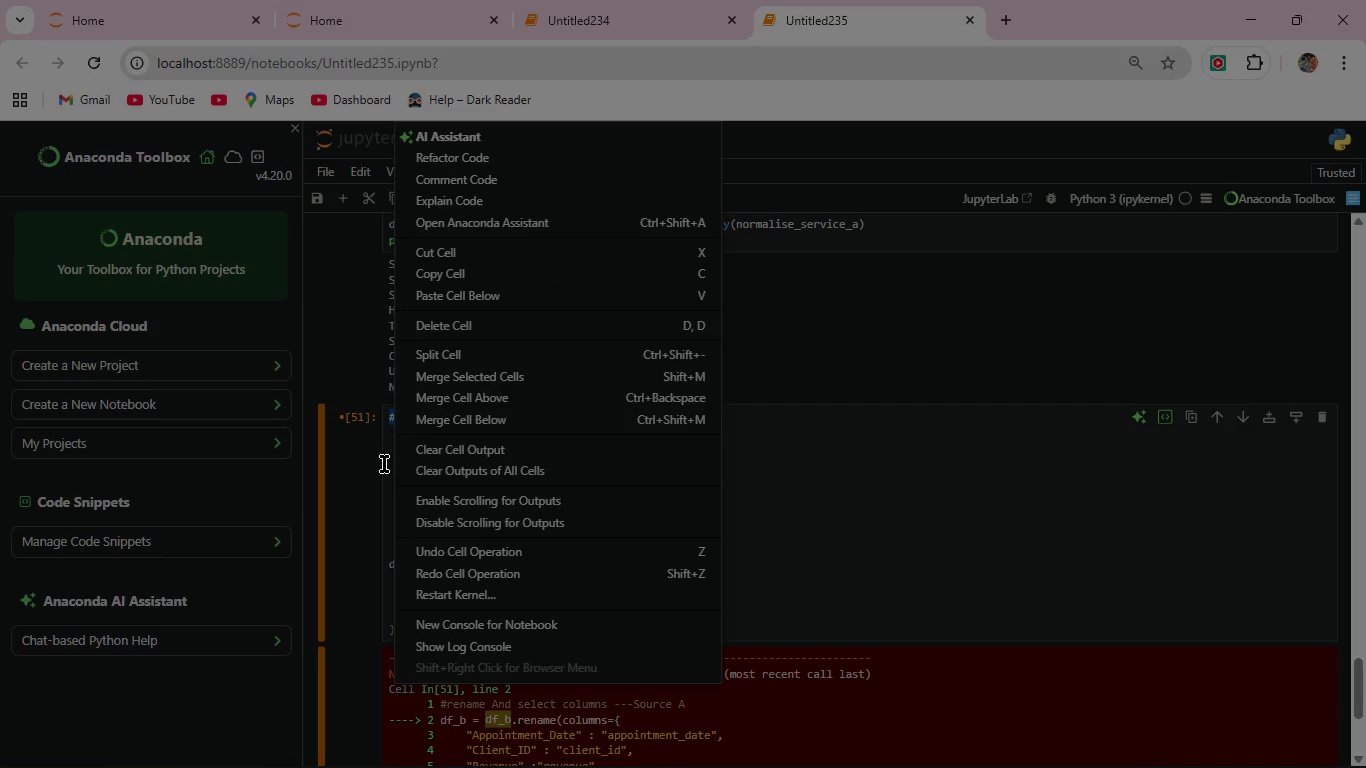 
left_click([391, 469])
 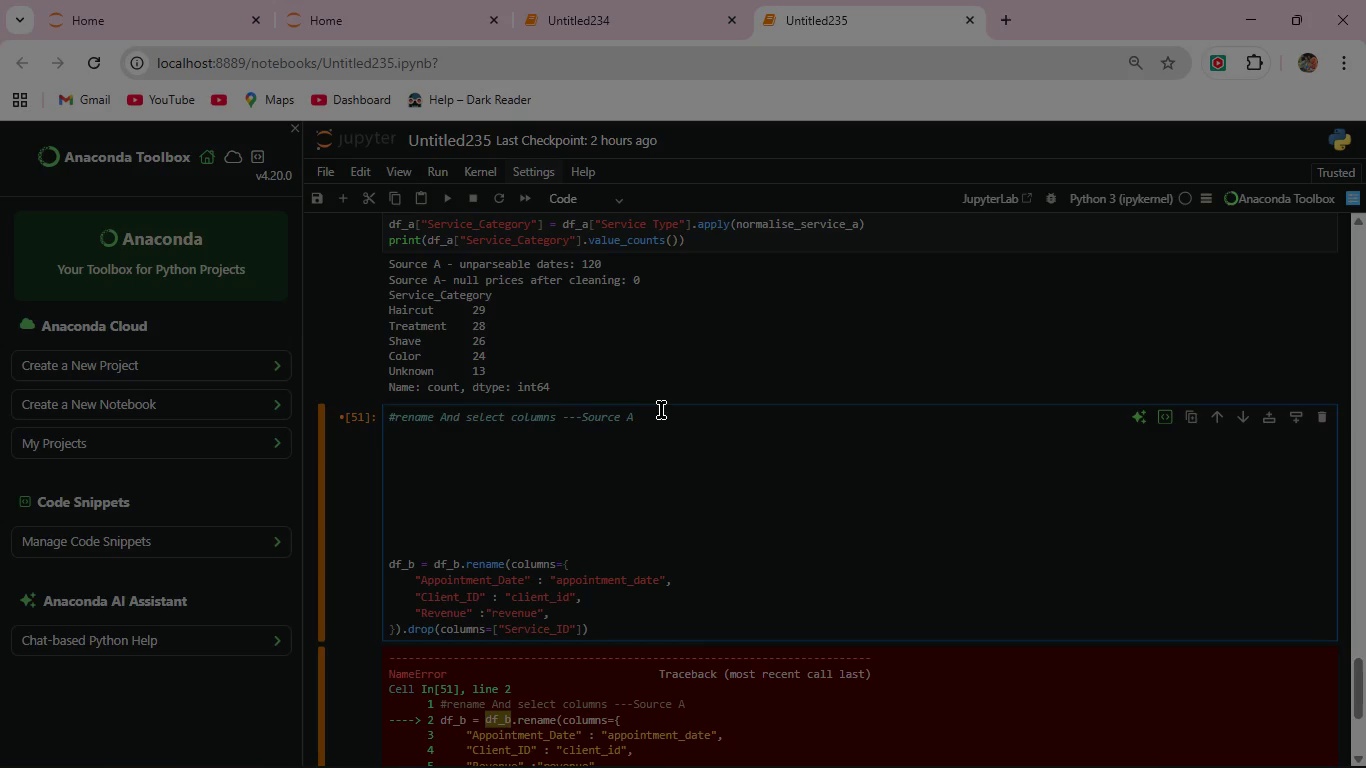 
left_click_drag(start_coordinate=[661, 415], to_coordinate=[383, 416])
 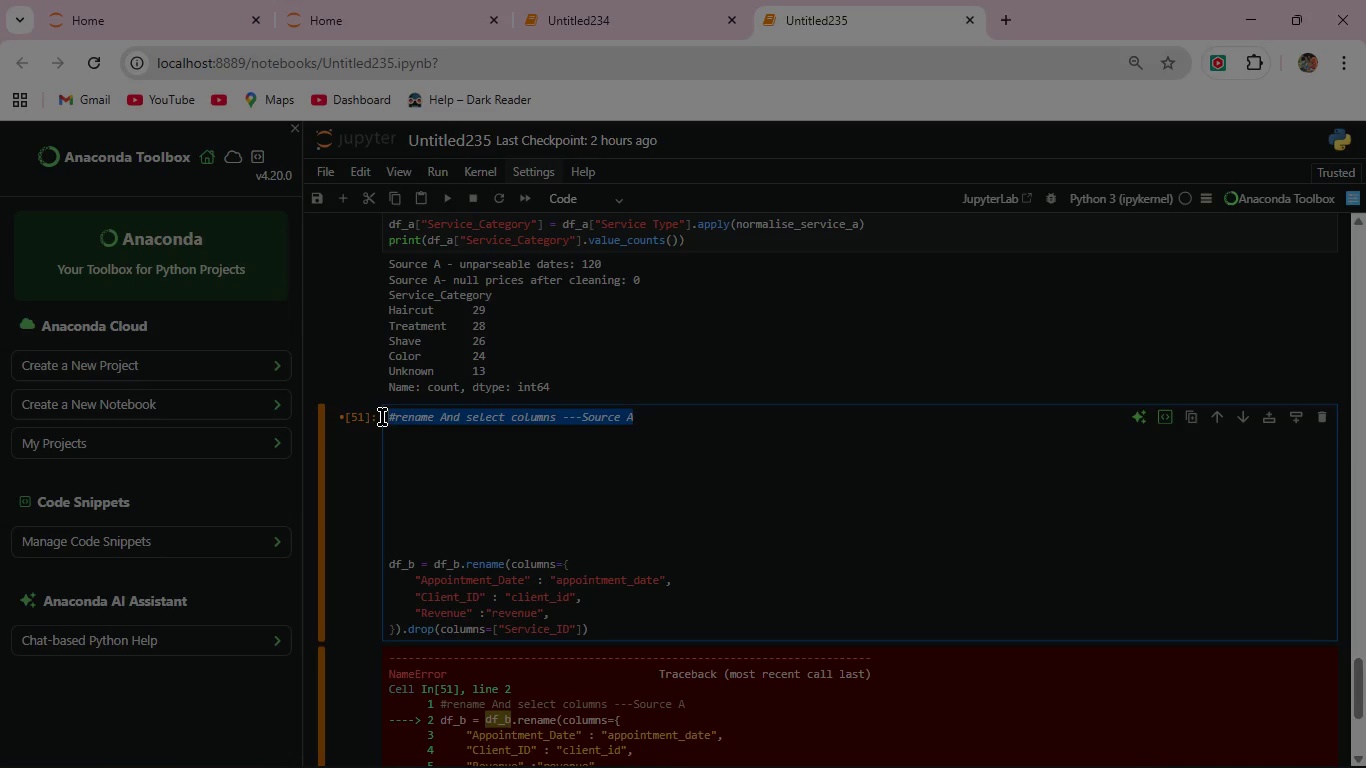 
key(Control+ControlLeft)
 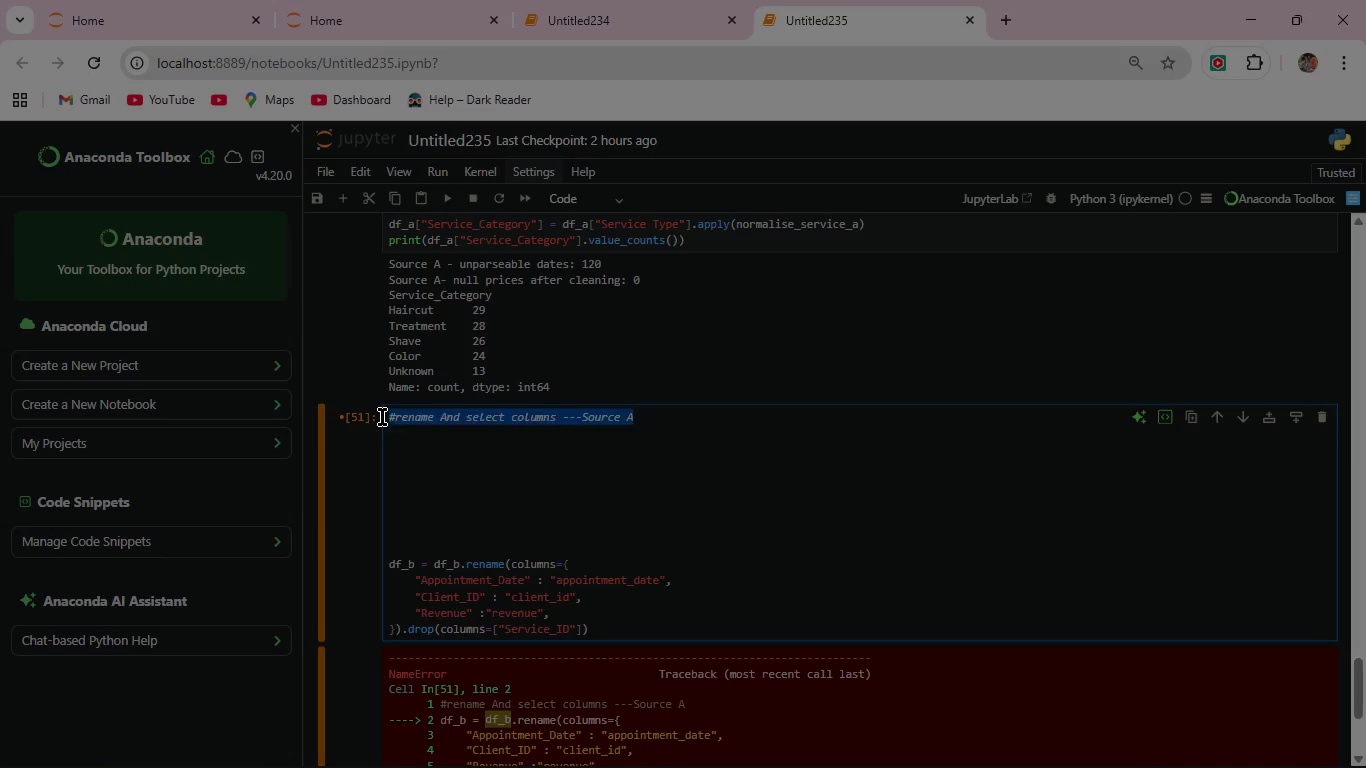 
key(Control+X)
 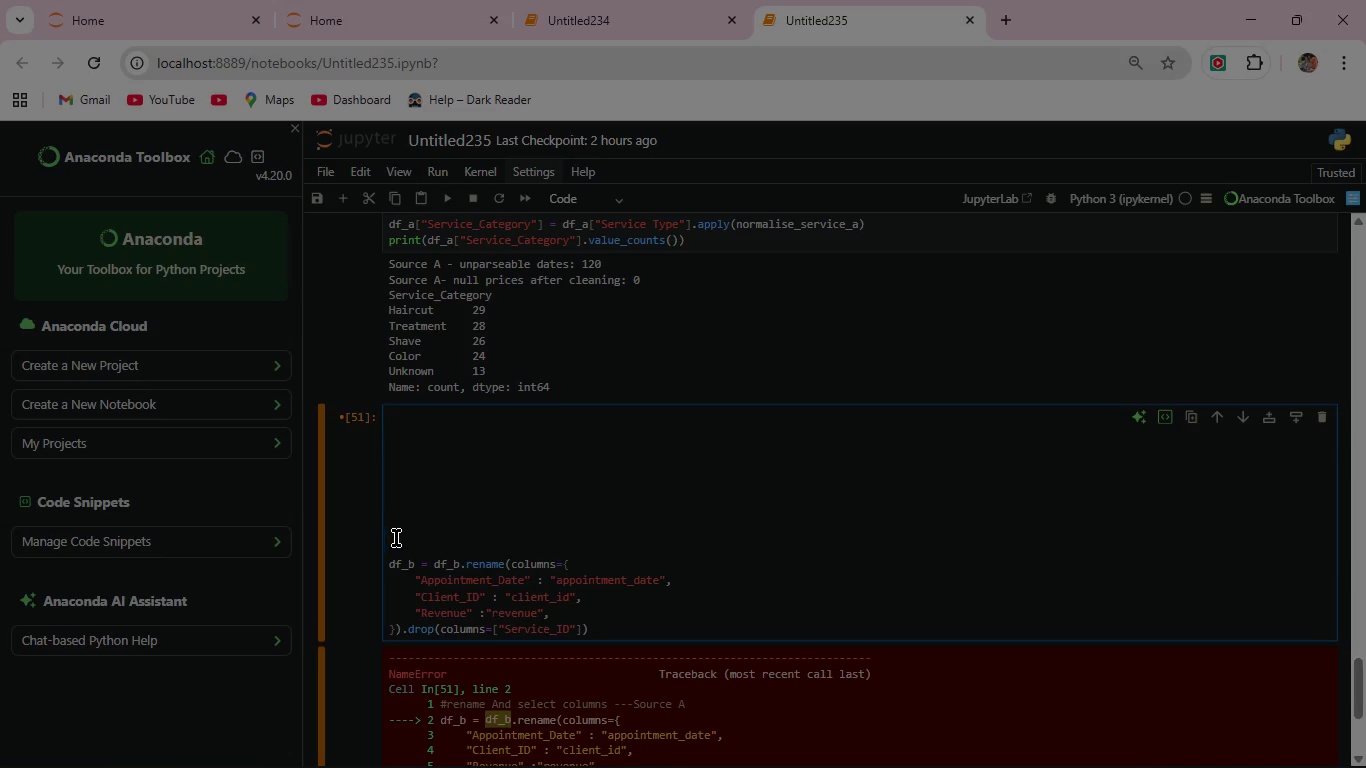 
left_click([396, 544])
 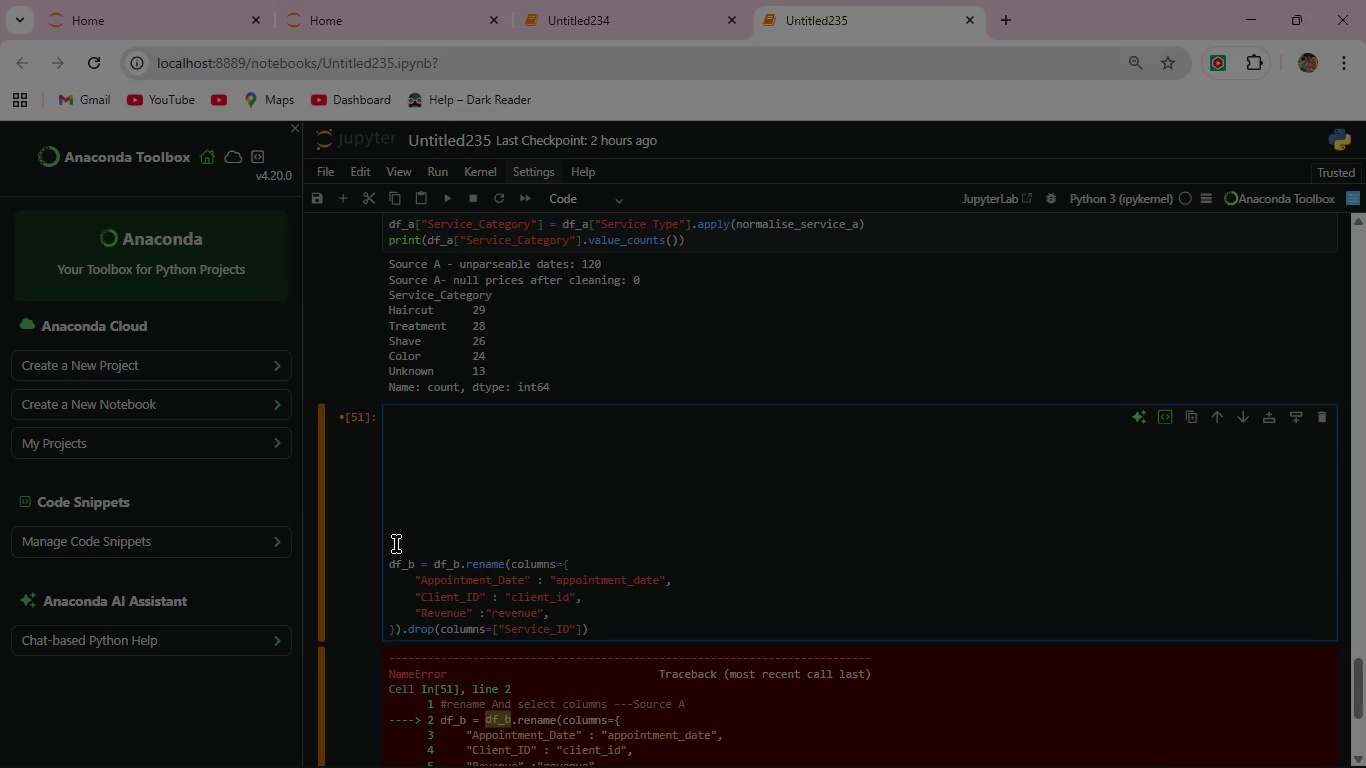 
key(Control+V)
 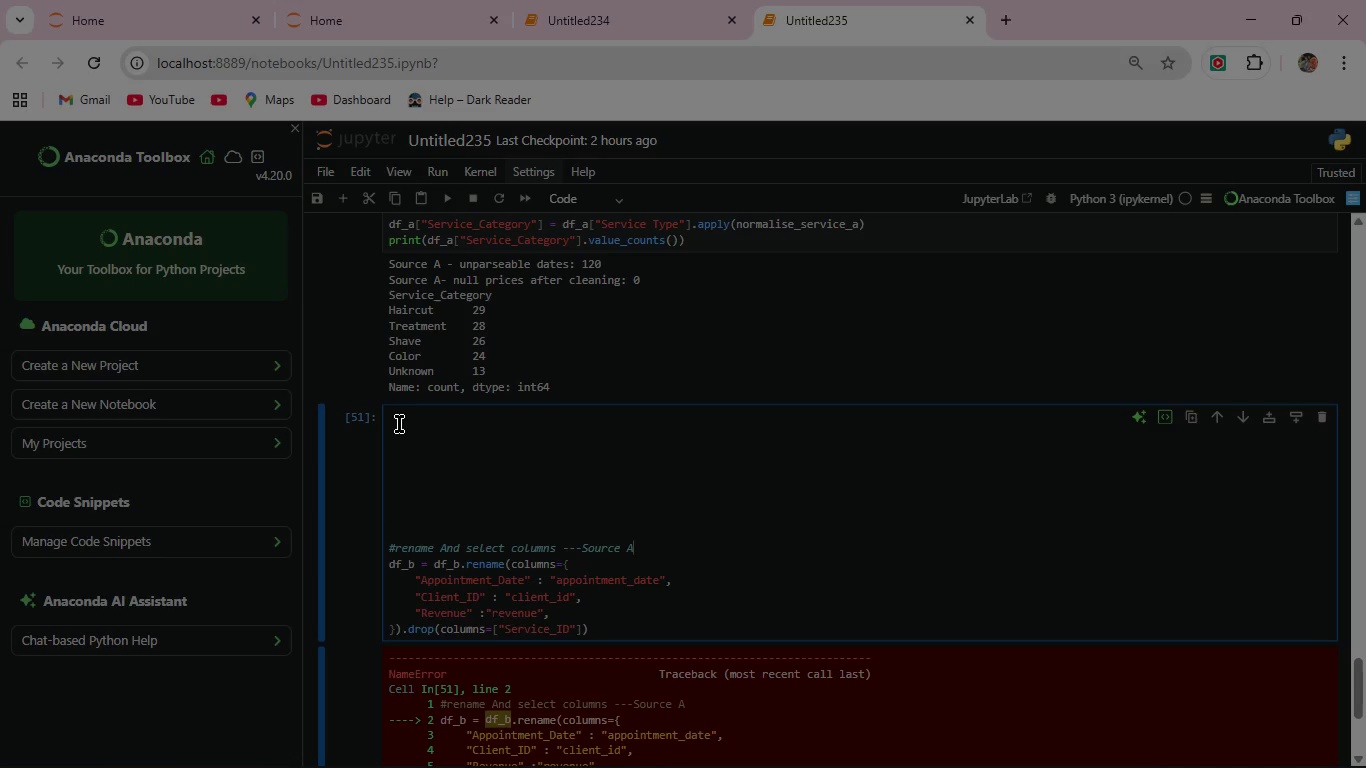 
left_click([391, 420])
 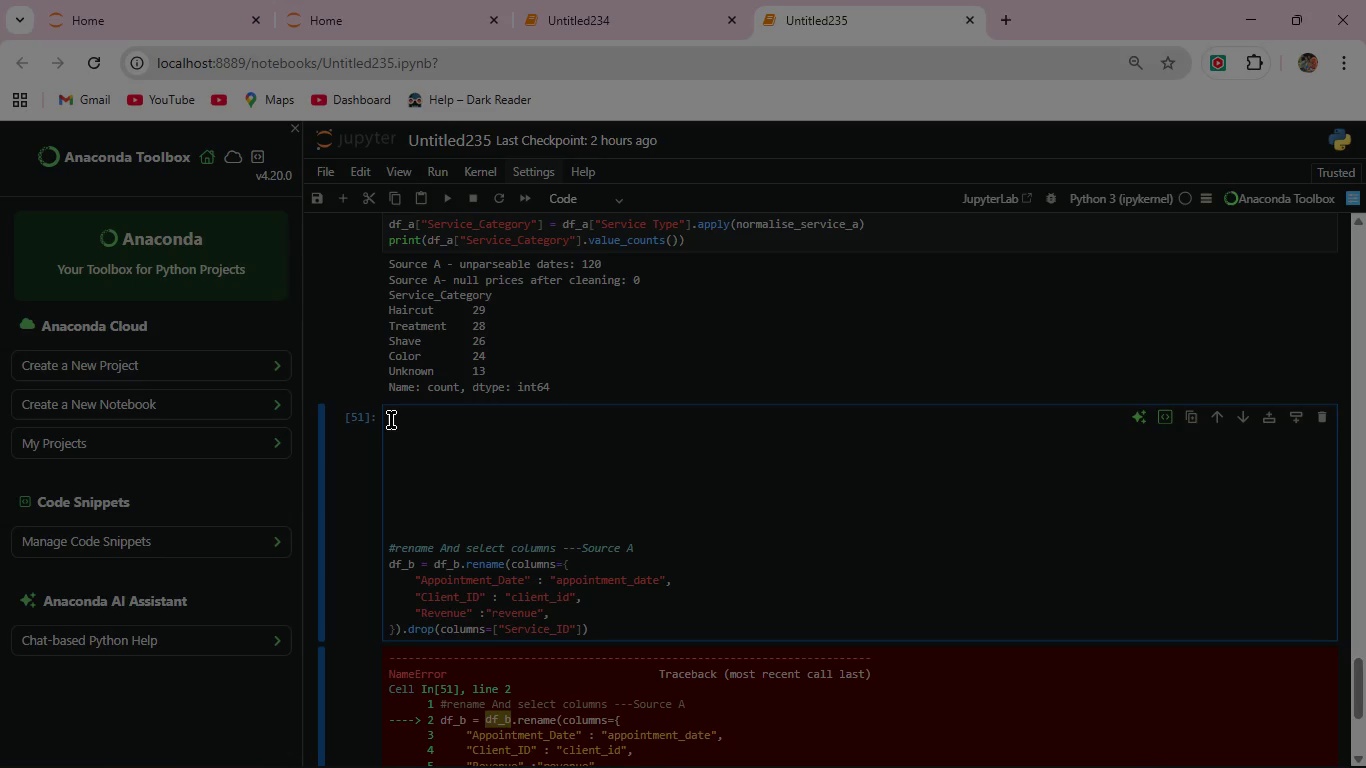 
type(#handle null revenue)
 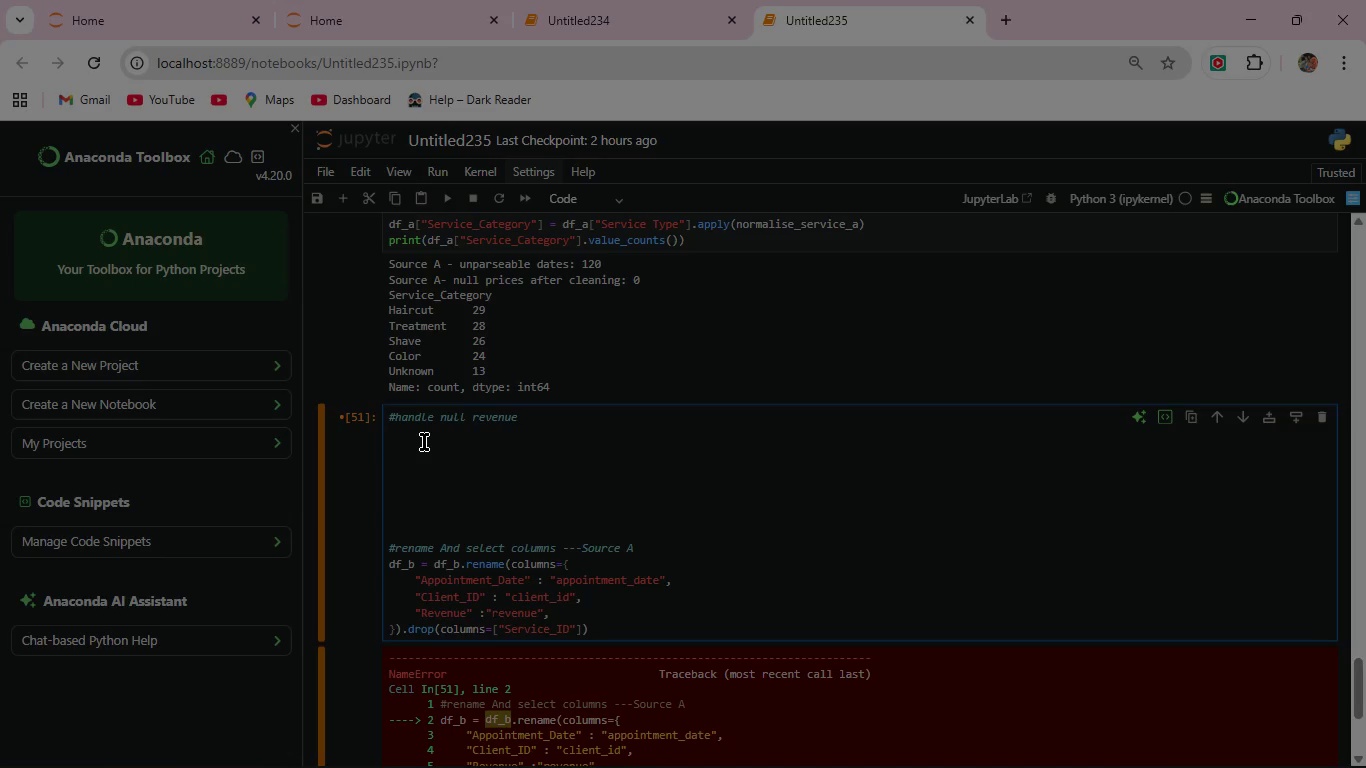 
wait(56.47)
 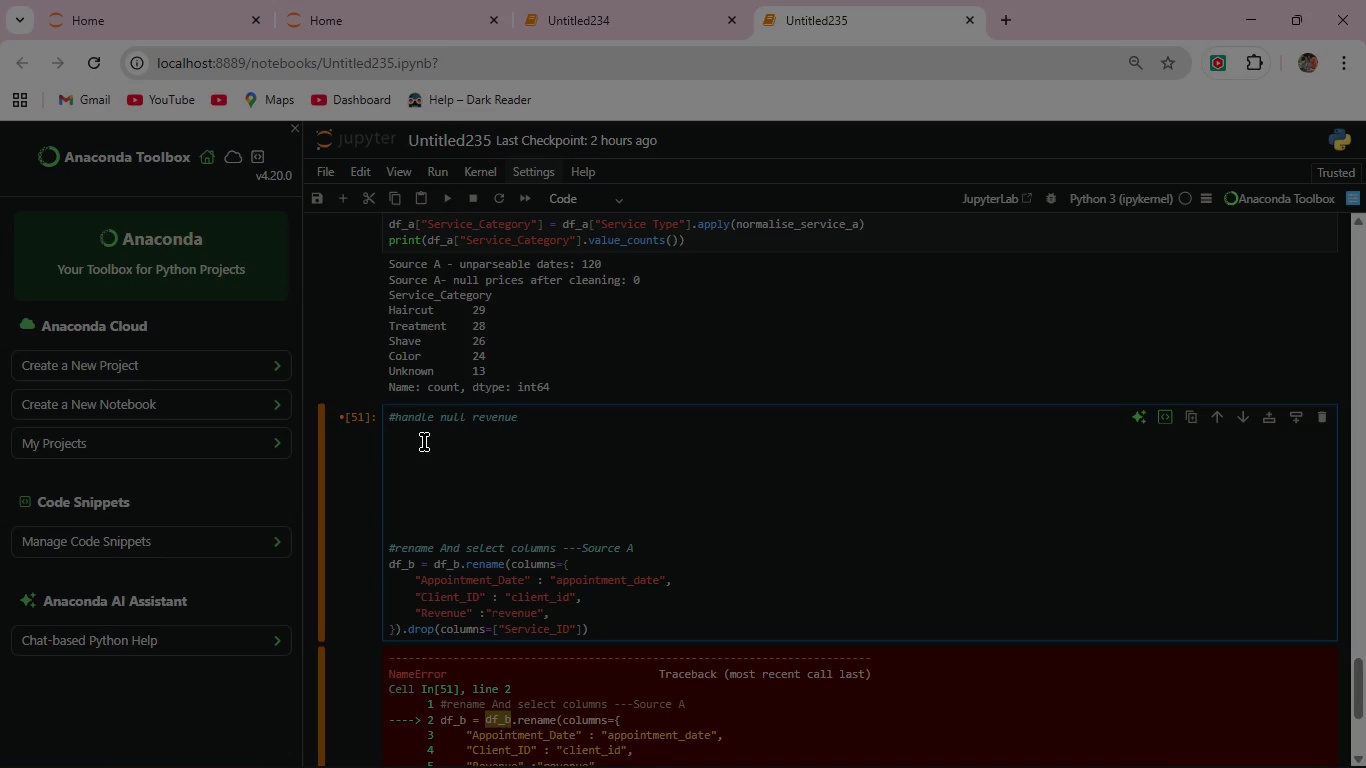 
left_click_drag(start_coordinate=[392, 548], to_coordinate=[656, 623])
 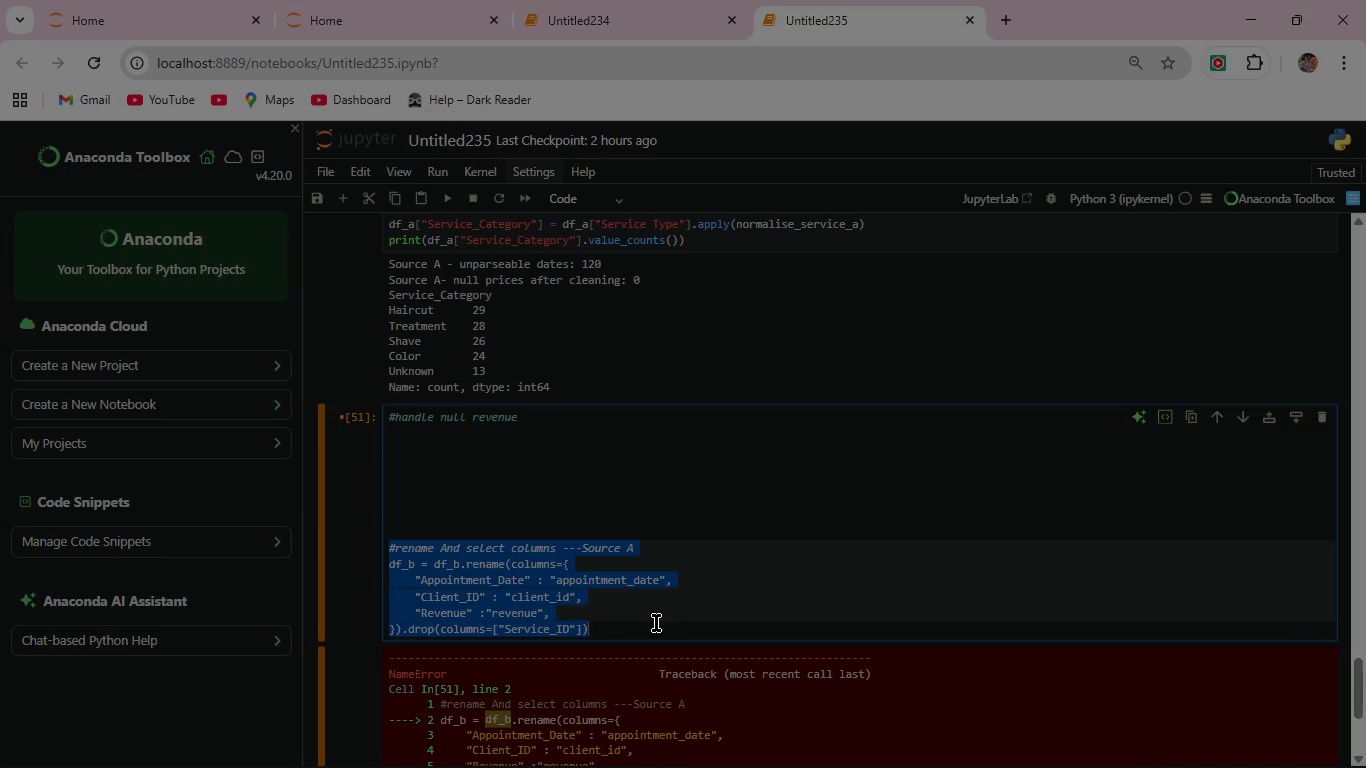 
key(Backspace)
 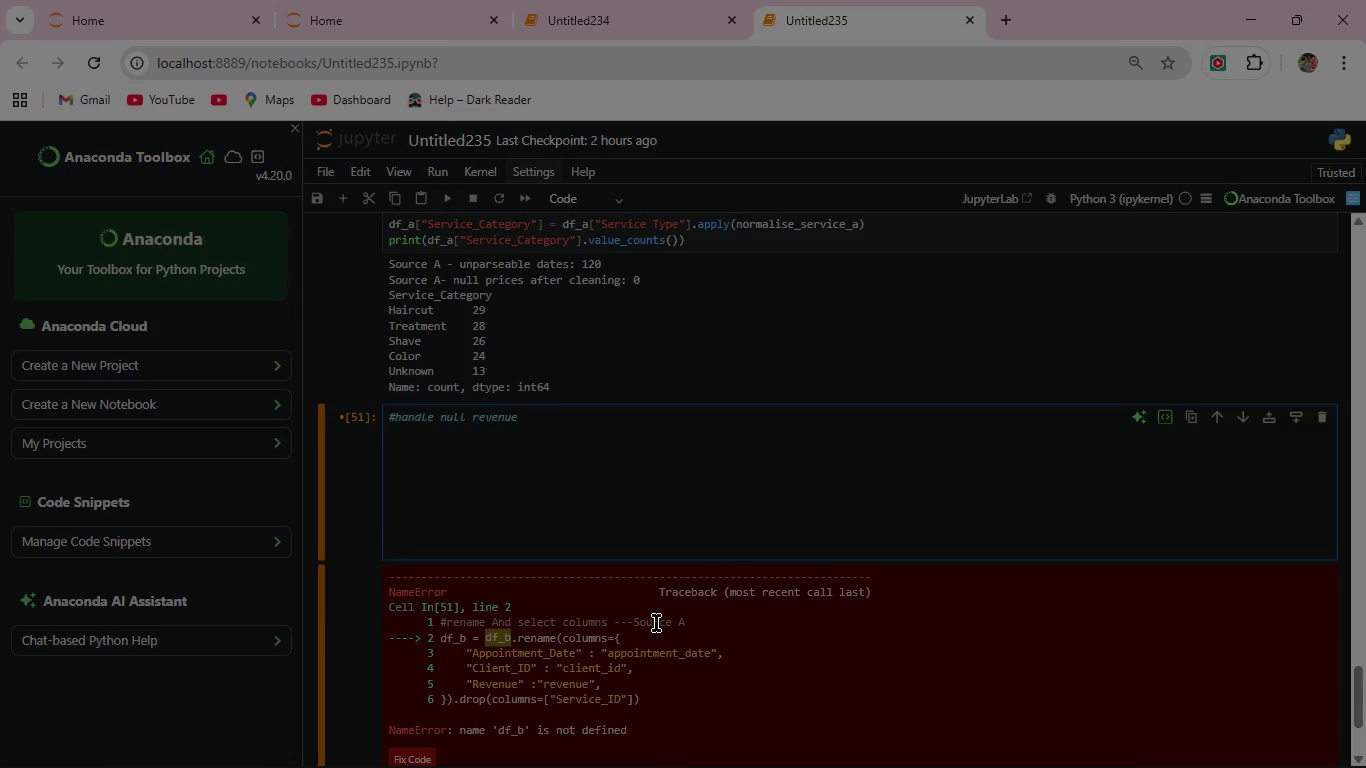 
key(Backspace)
 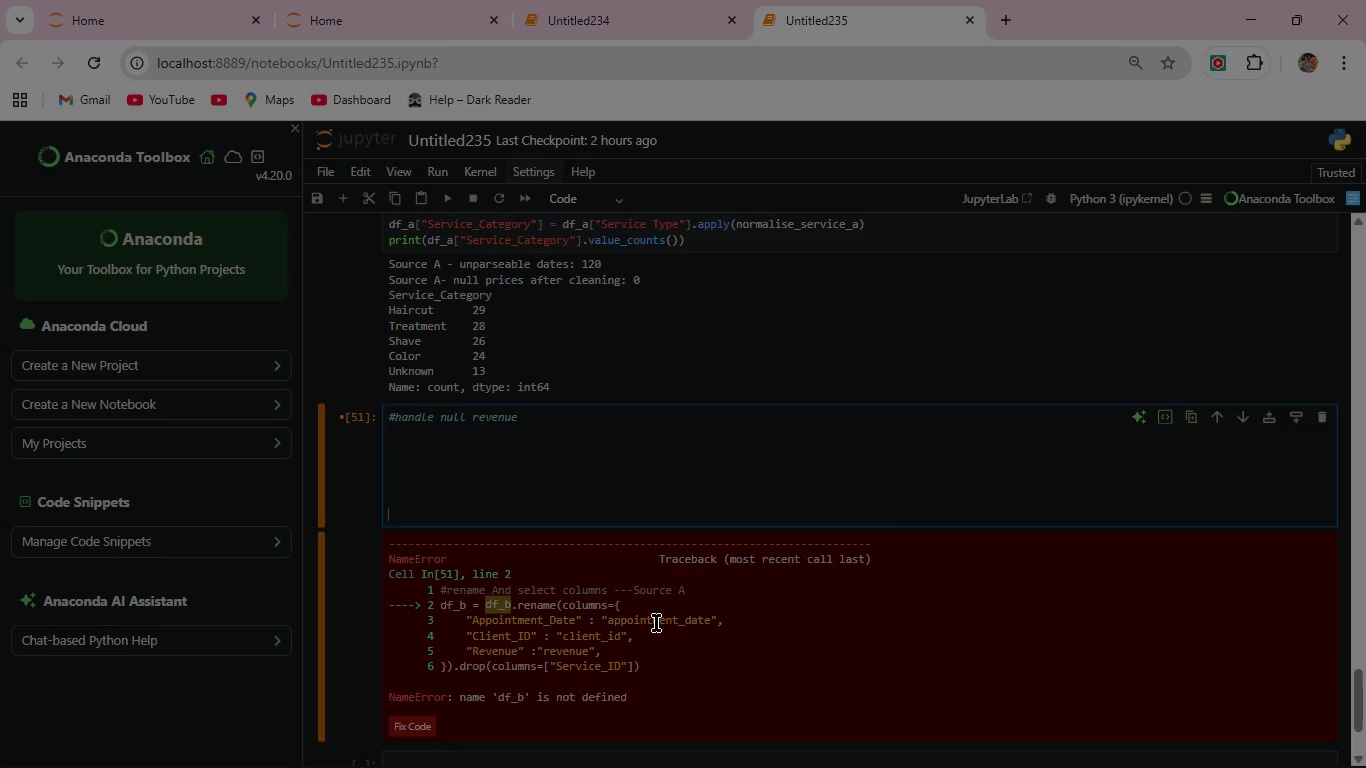 
key(Backspace)
 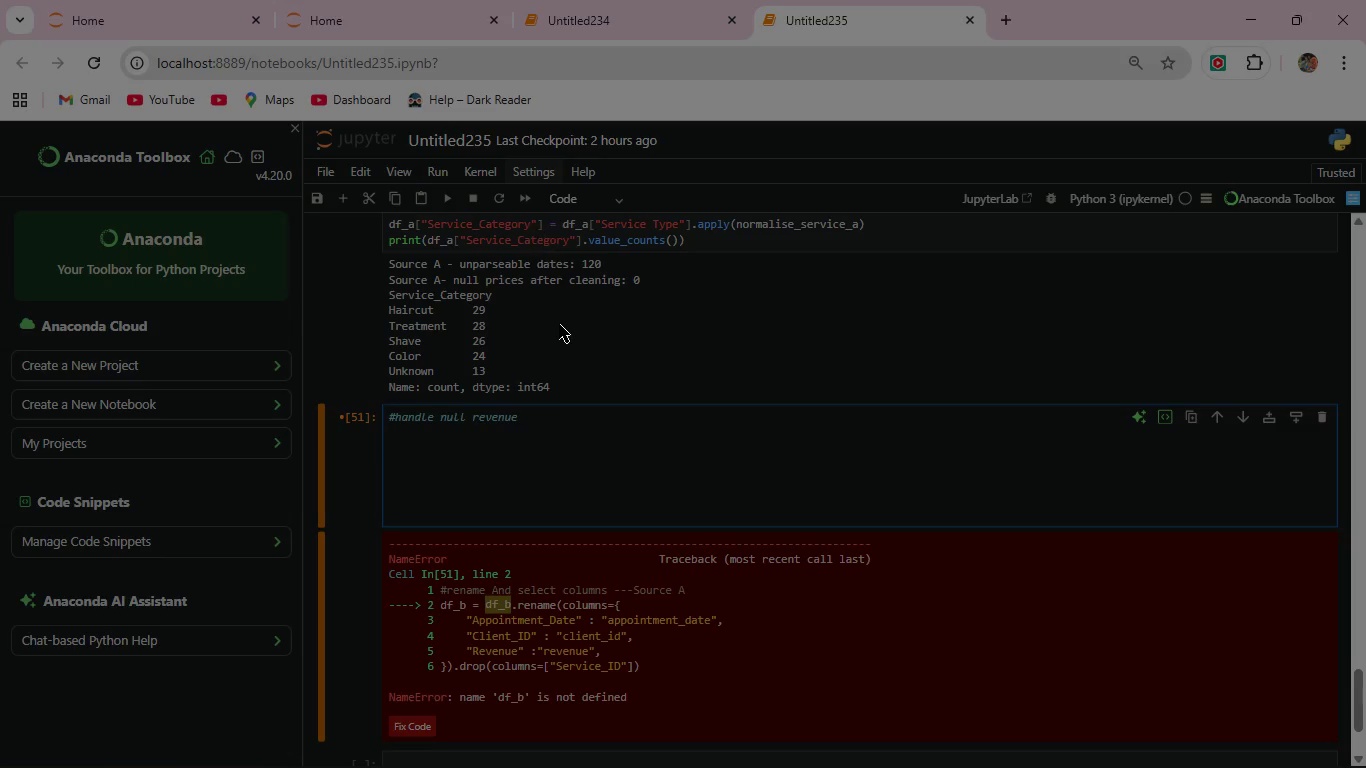 
left_click_drag(start_coordinate=[541, 420], to_coordinate=[385, 417])
 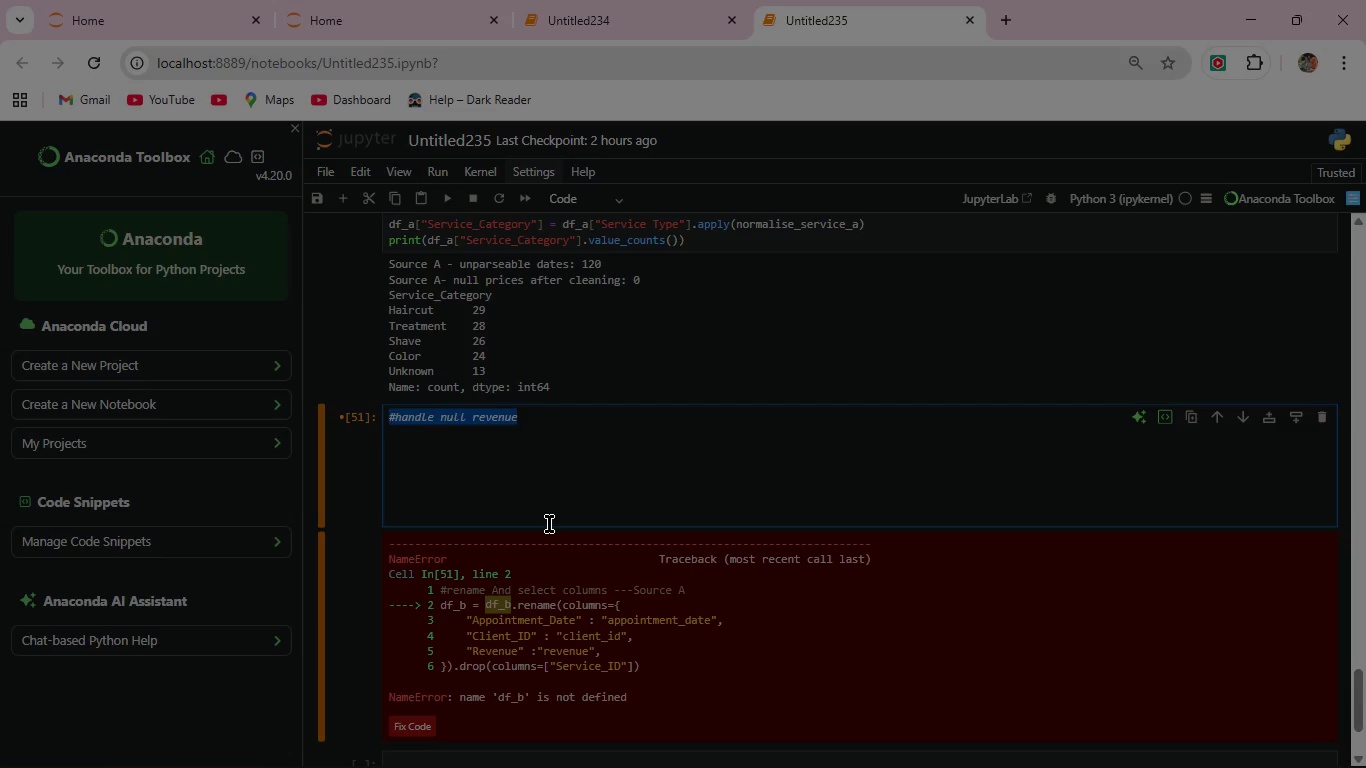 
key(Backspace)
 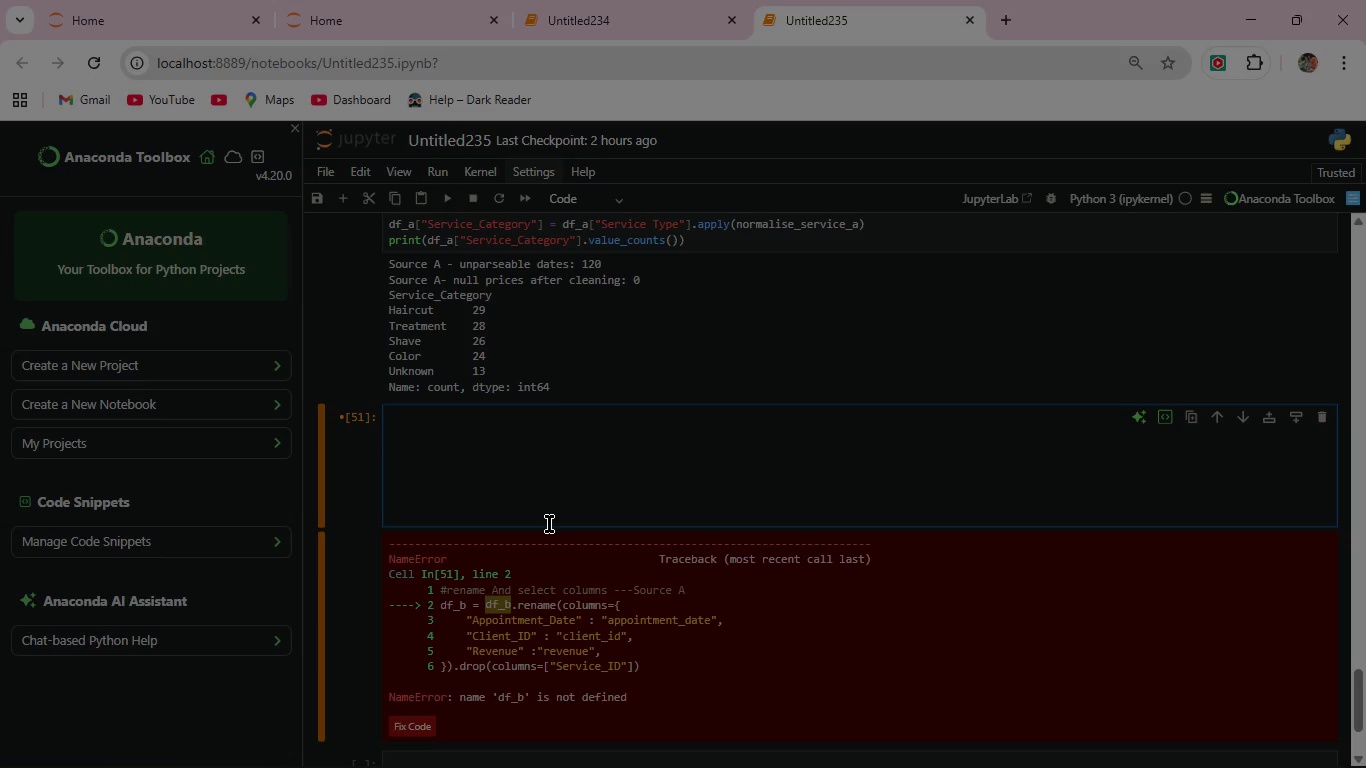 
hold_key(key=ShiftLeft, duration=0.33)
 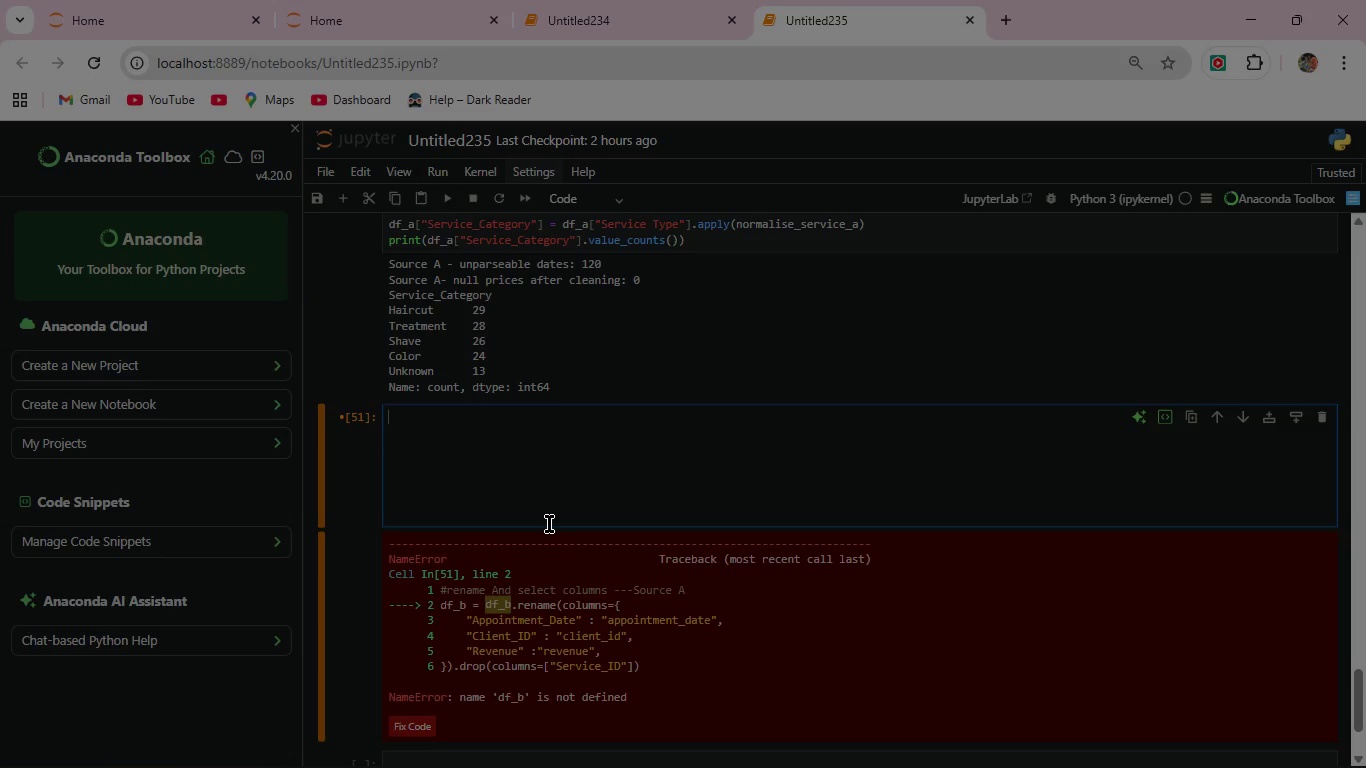 
type(#rename and select columns -----source A)
 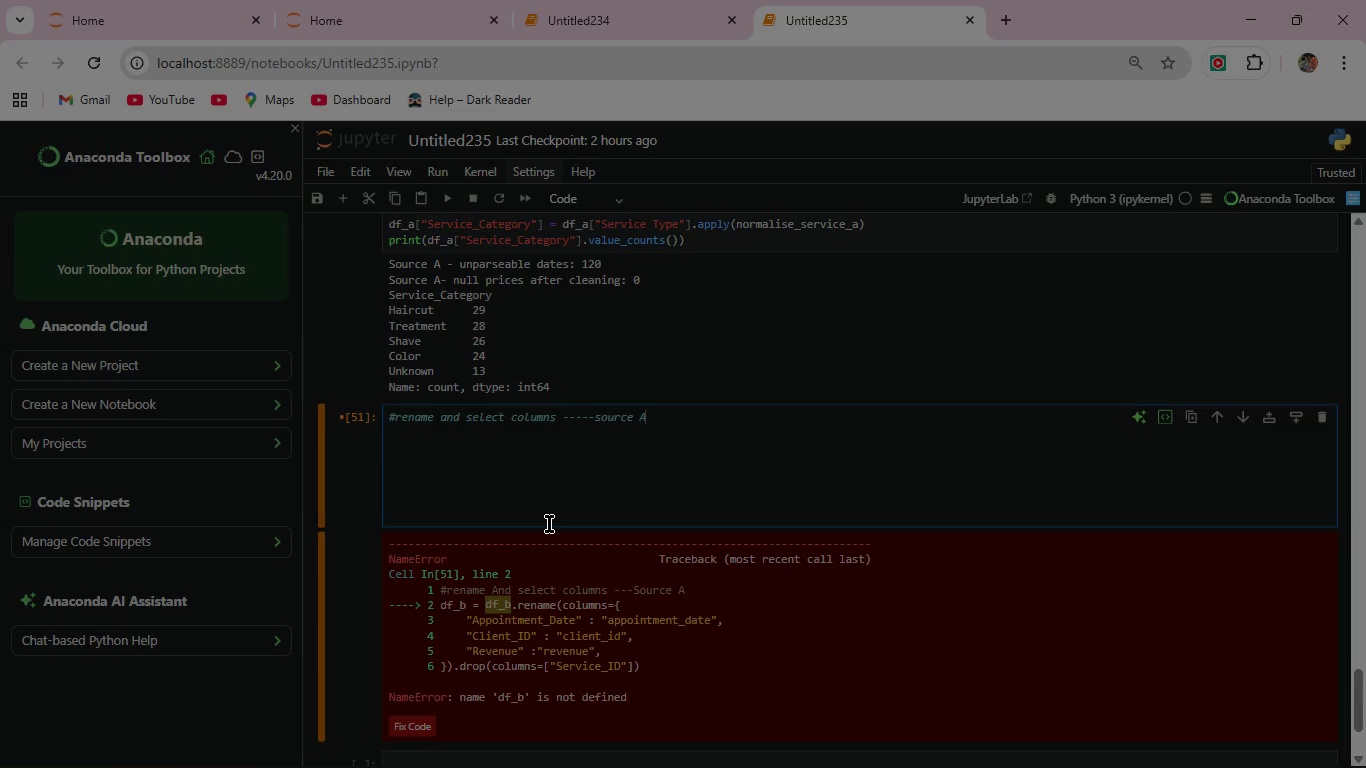 
key(Enter)
 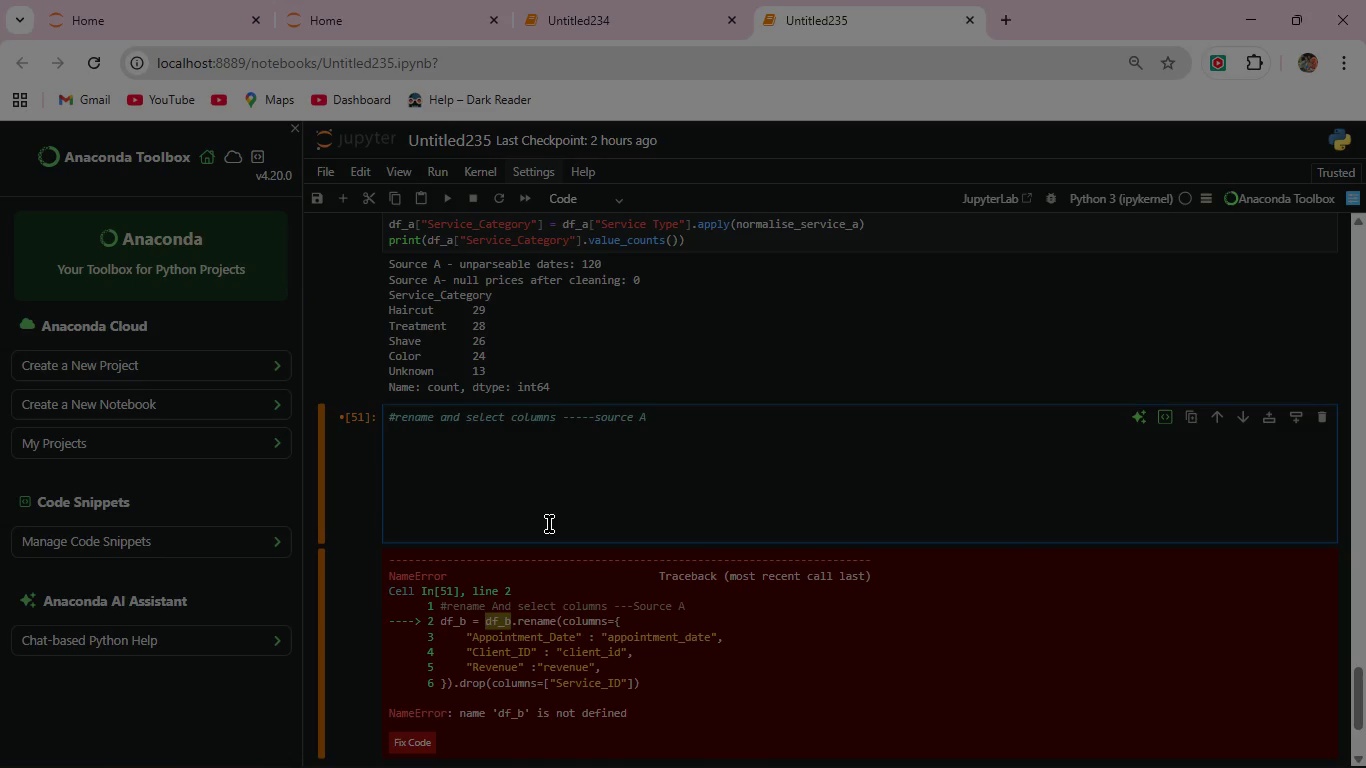 
key(Enter)
 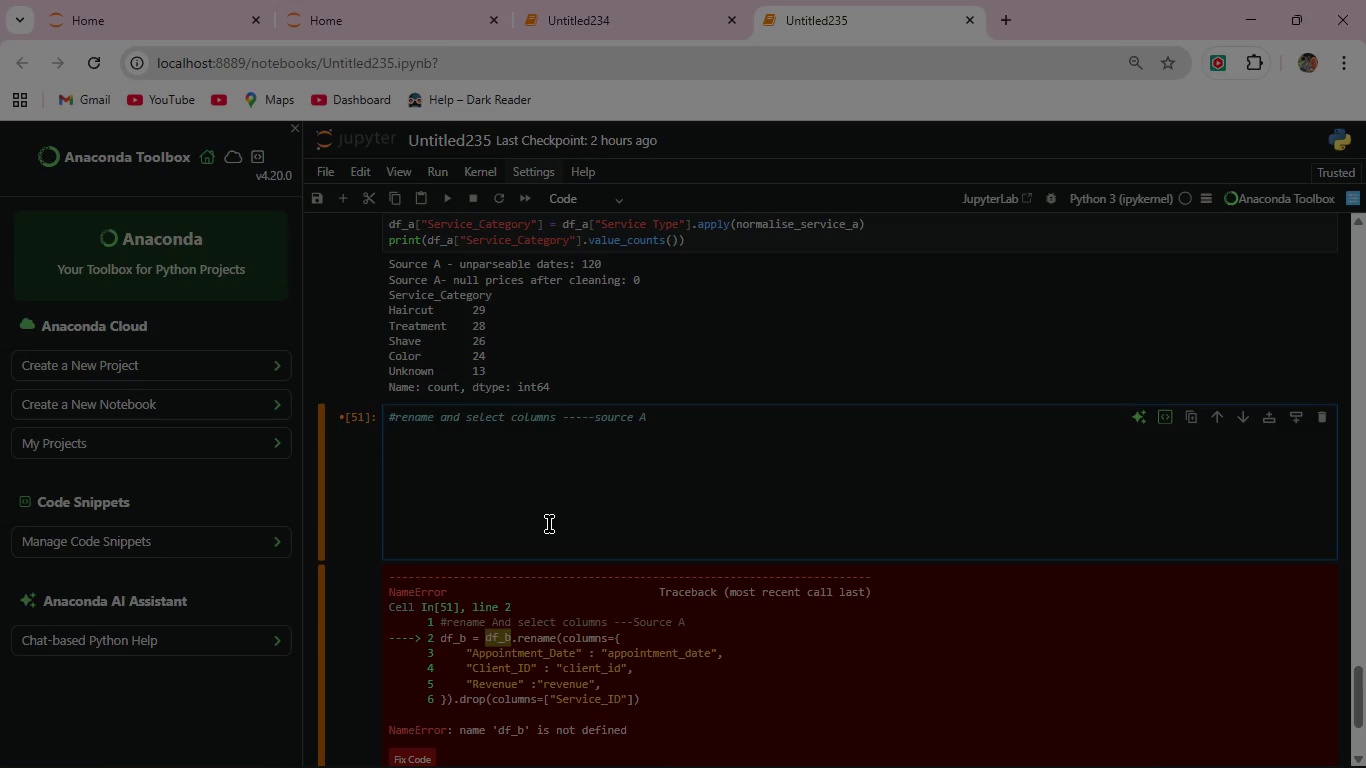 
type(df_a)
 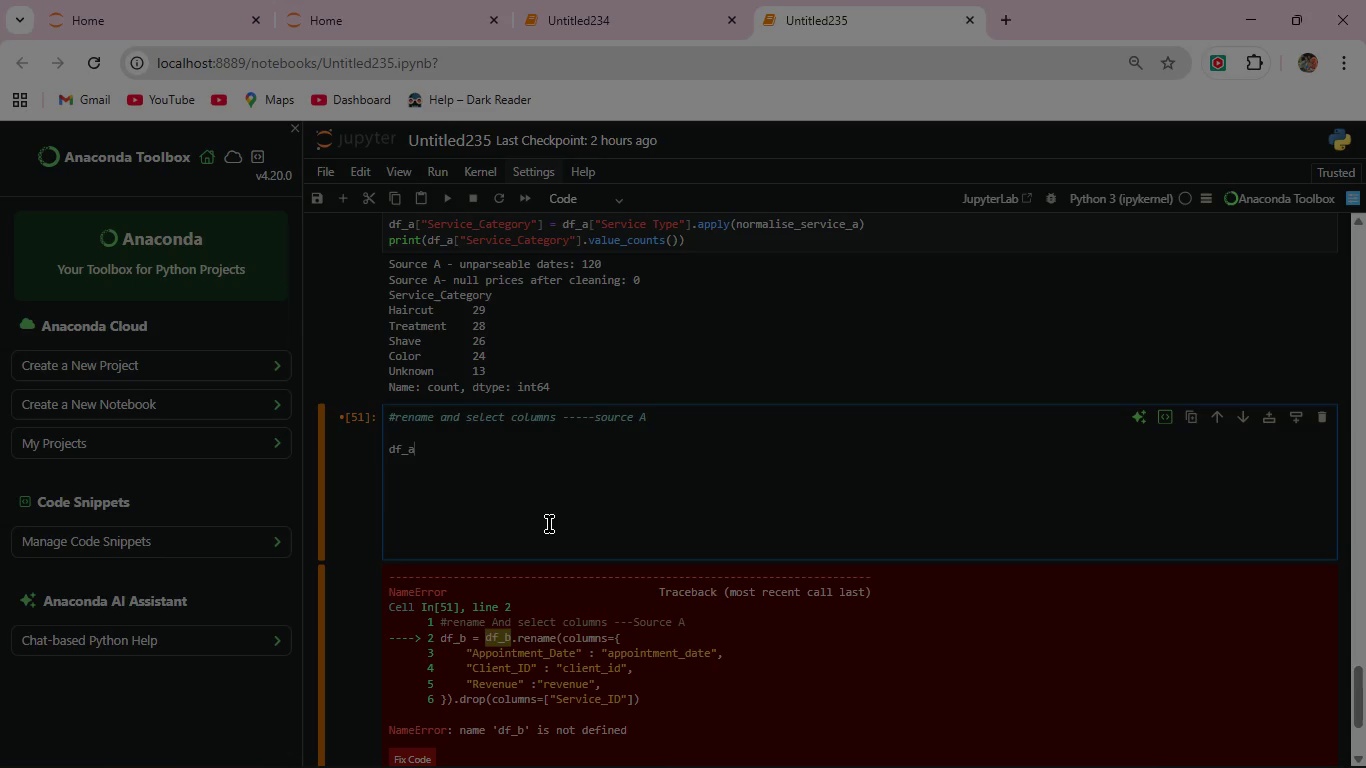 
wait(6.86)
 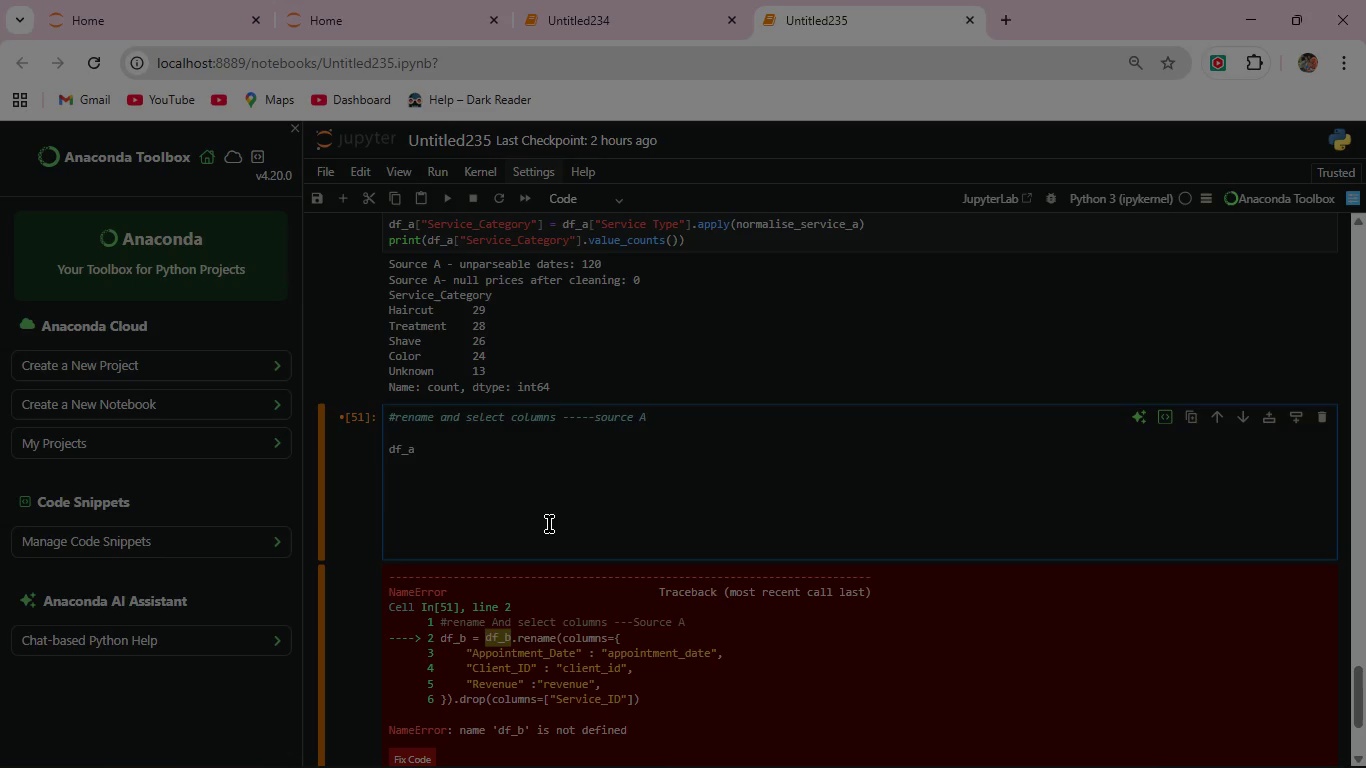 
type(= df_a.rename(columns={)
 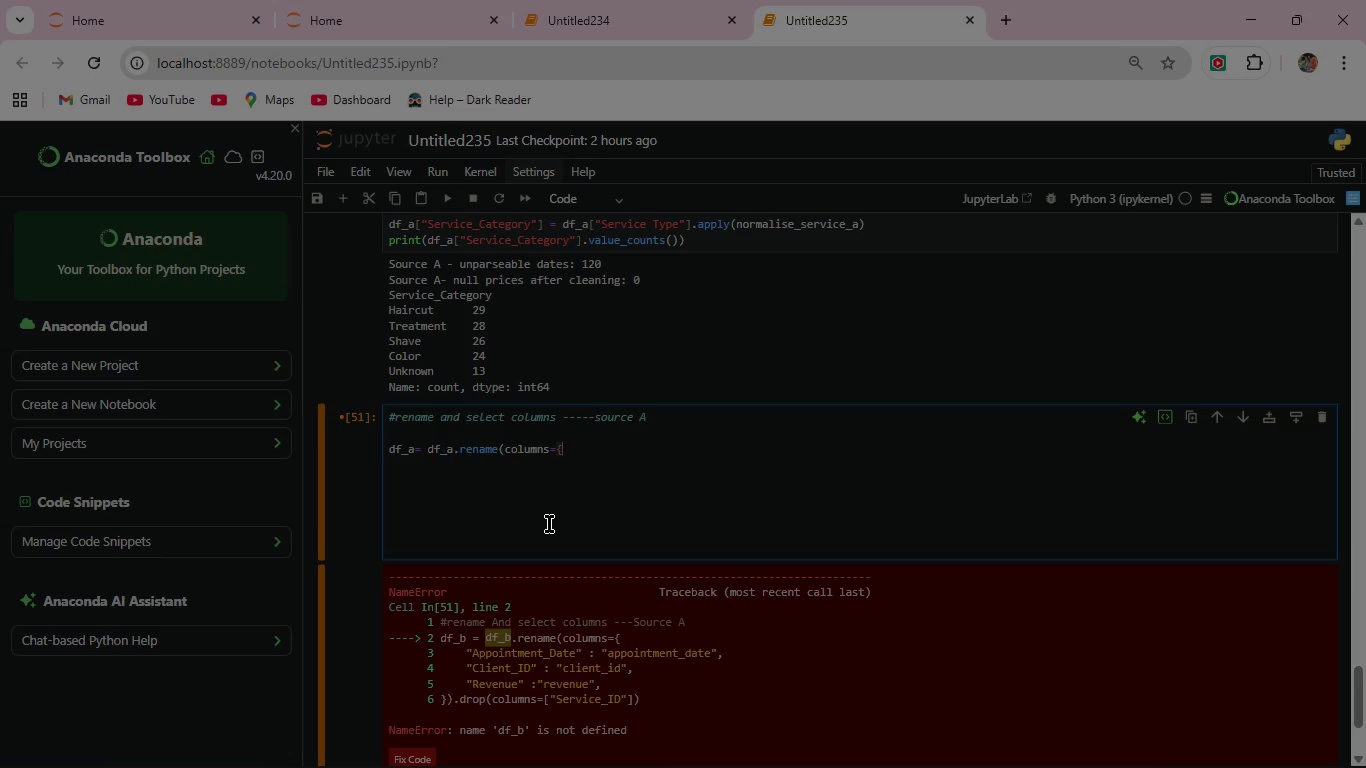 
key(Enter)
 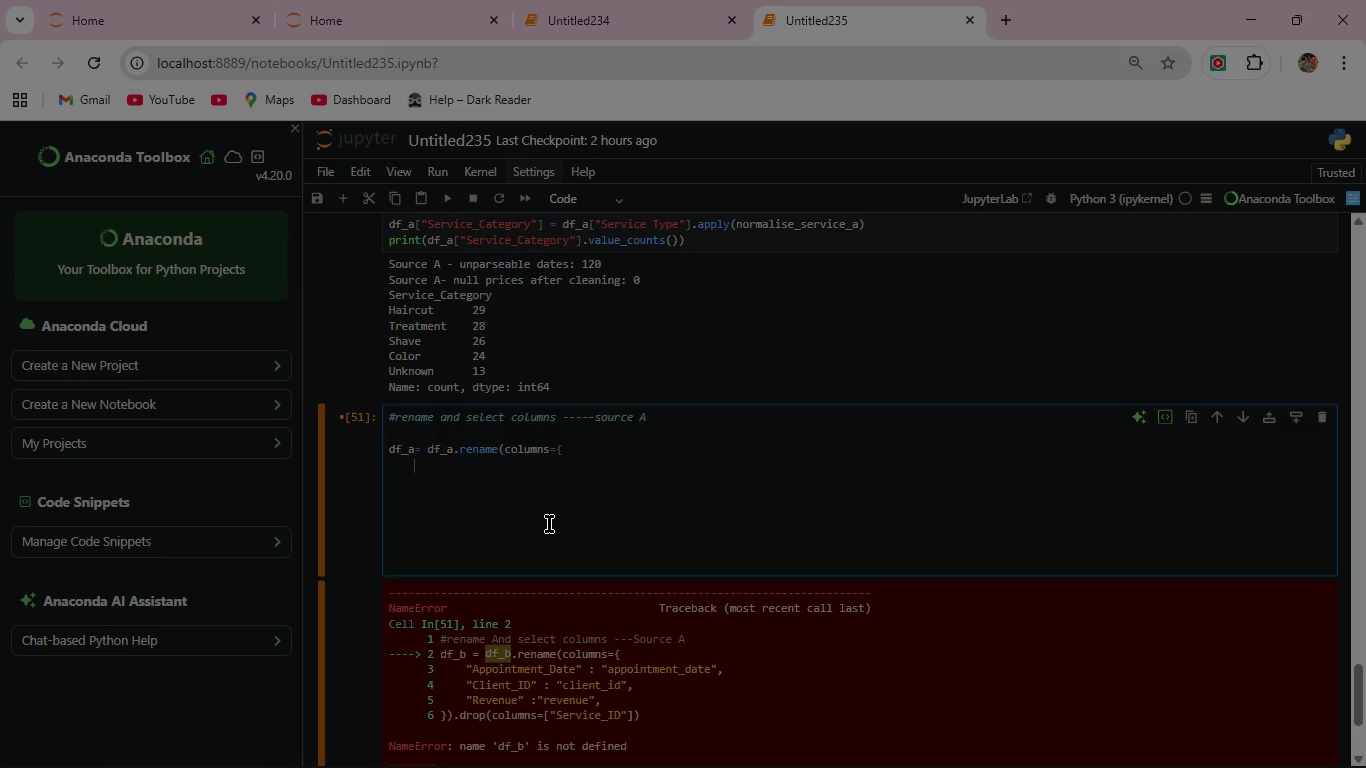 
type("Date" : "appointment_date",)
 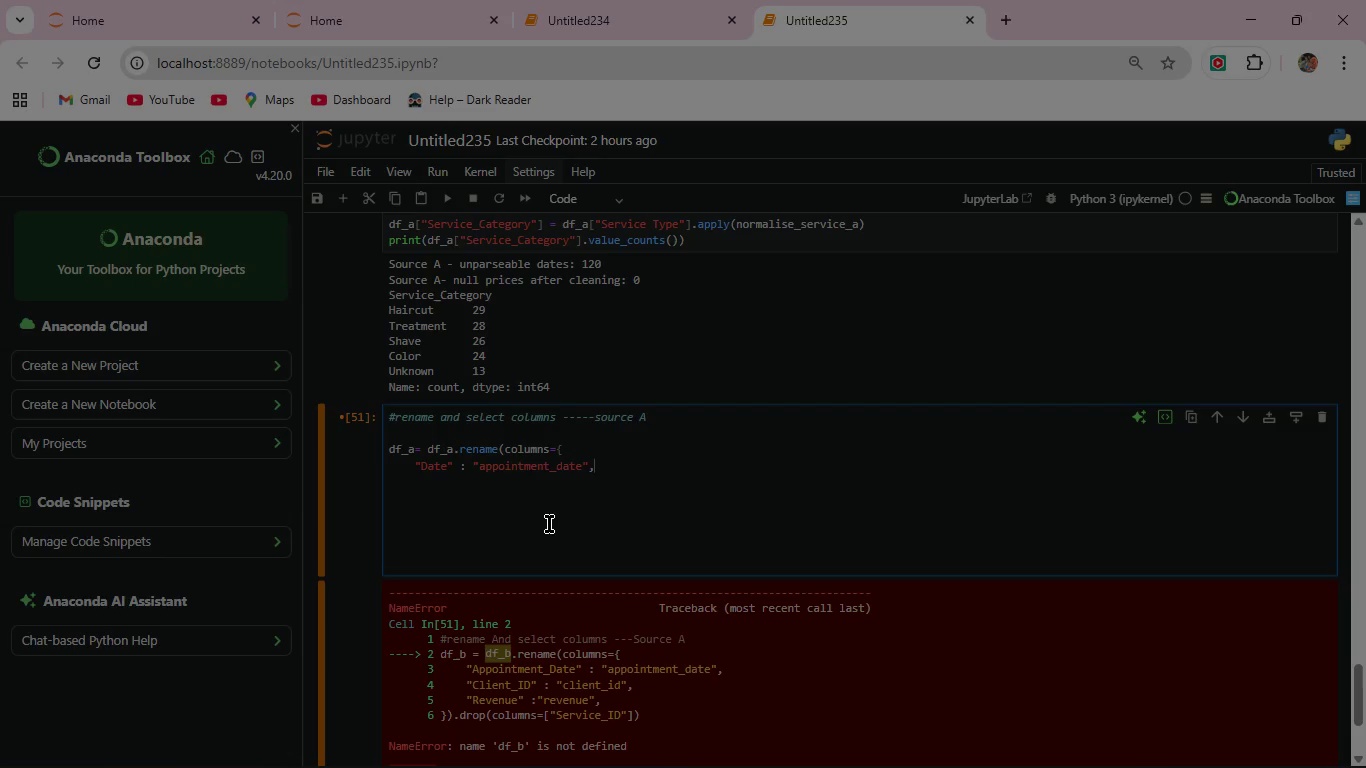 
key(Enter)
 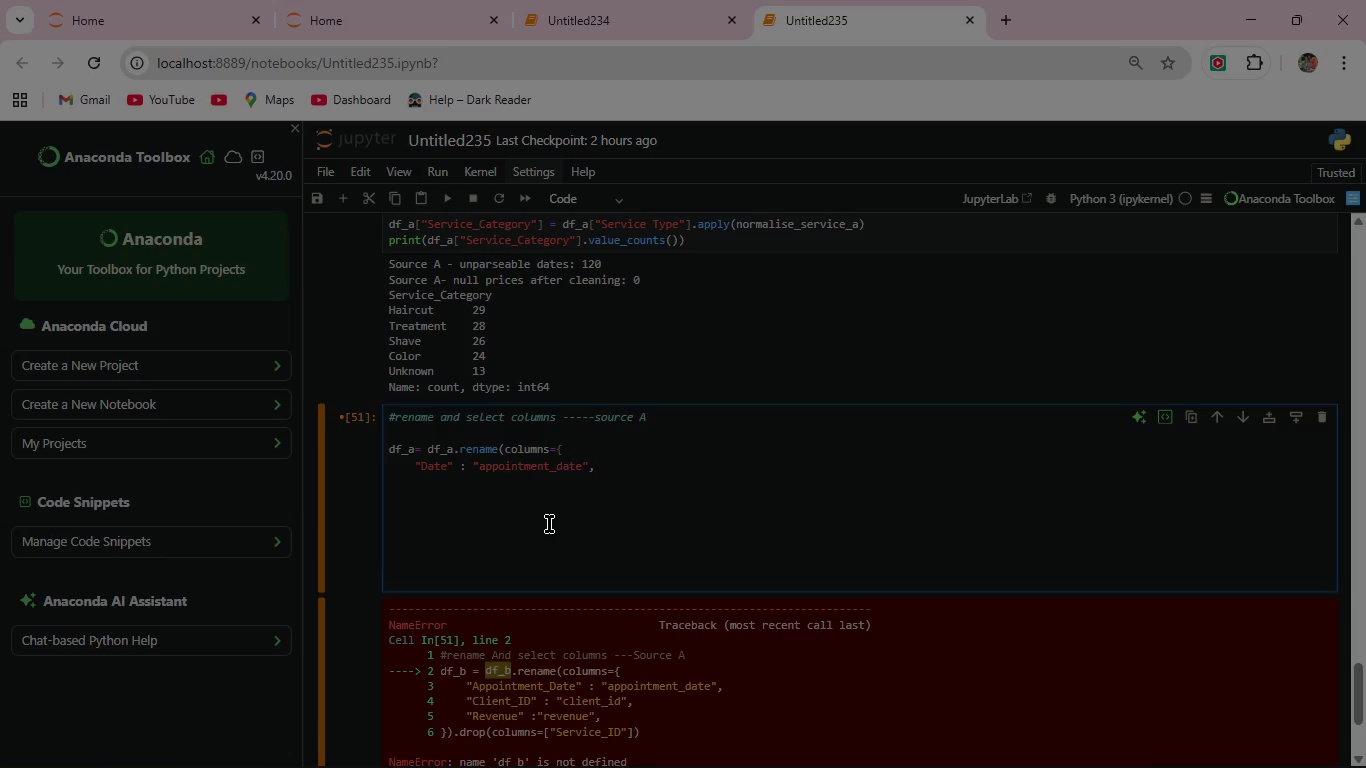 
key(Shift+ShiftRight)
 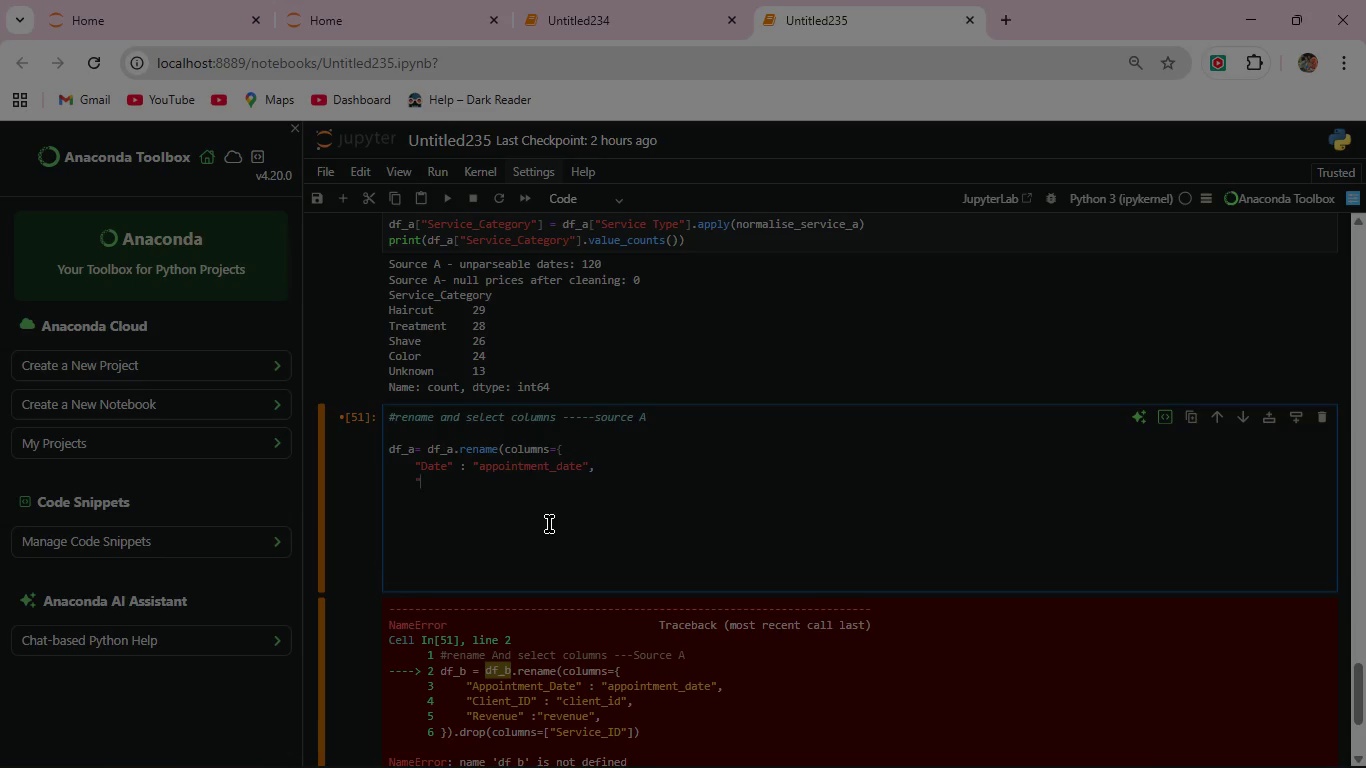 
key(Shift+Quote)
 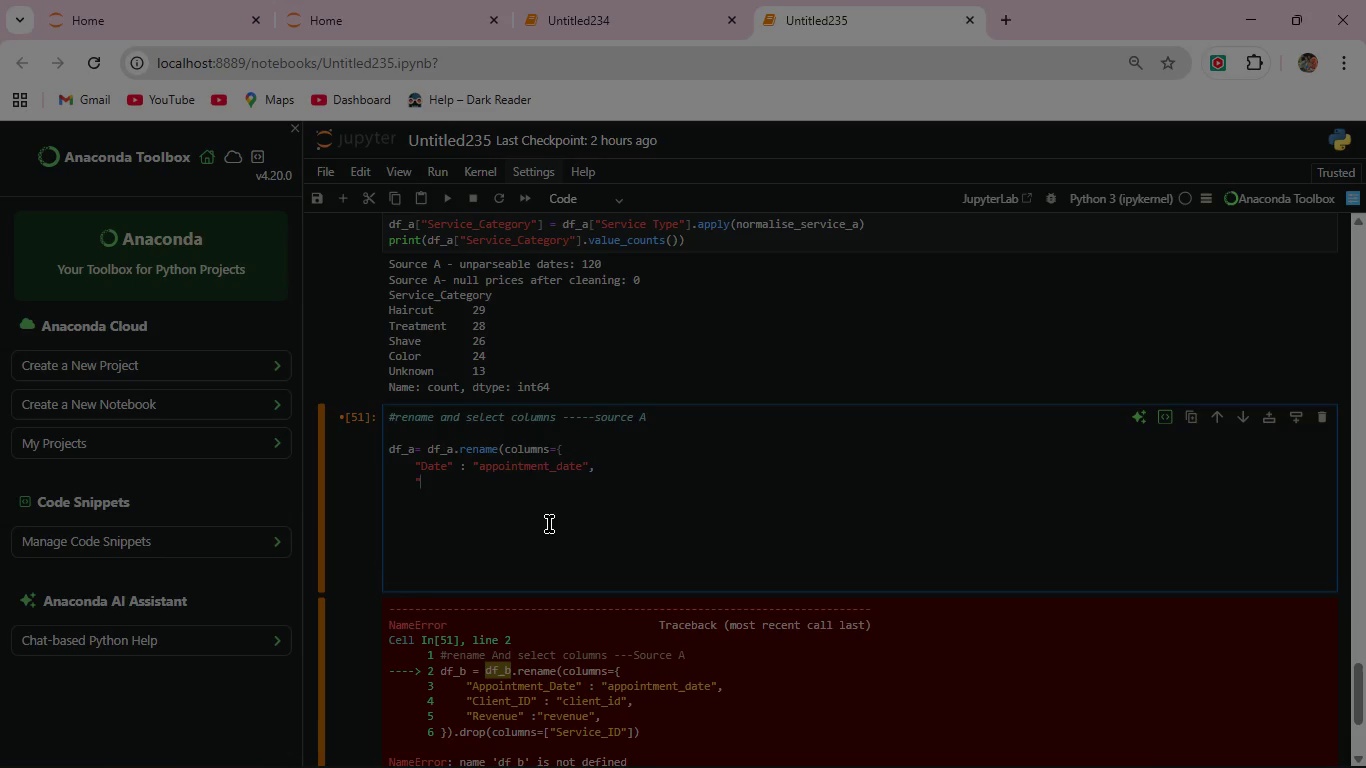 
type(Customer Name)
 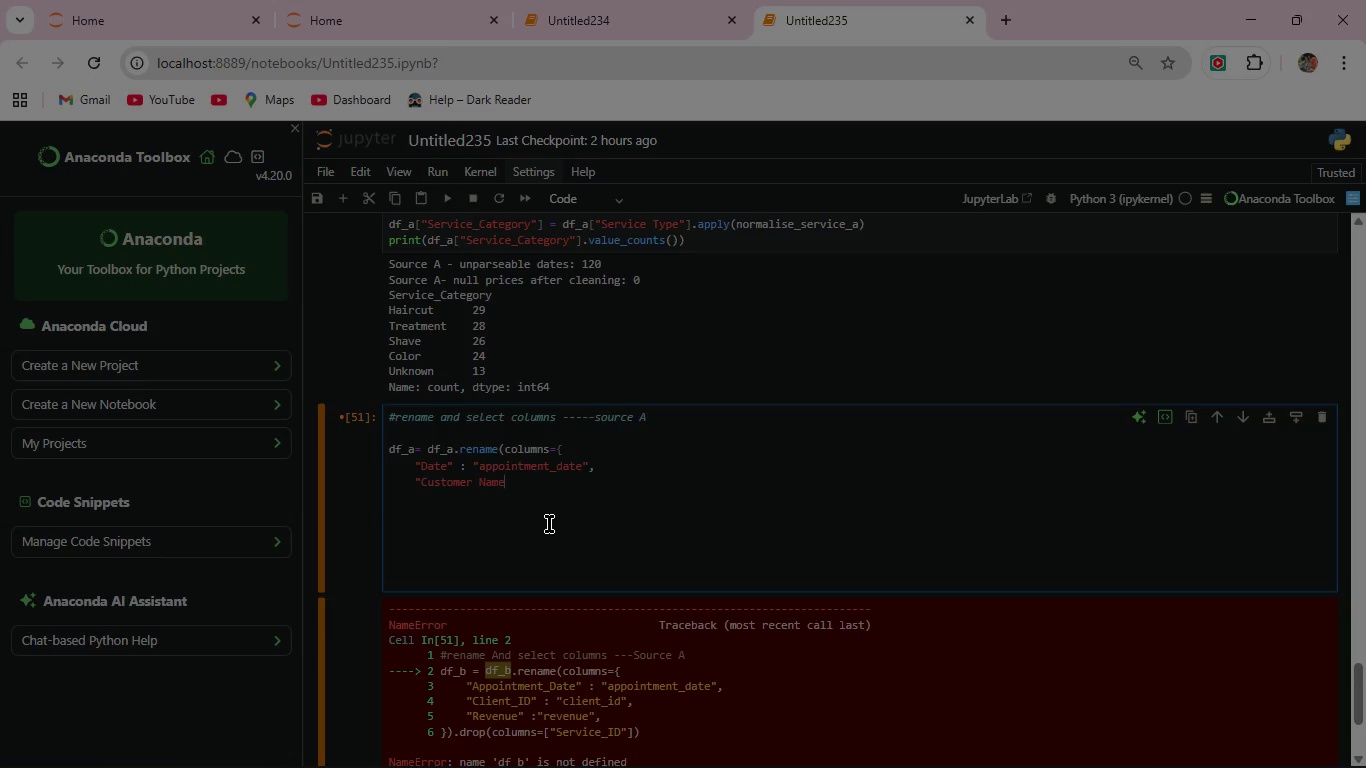 
wait(13.52)
 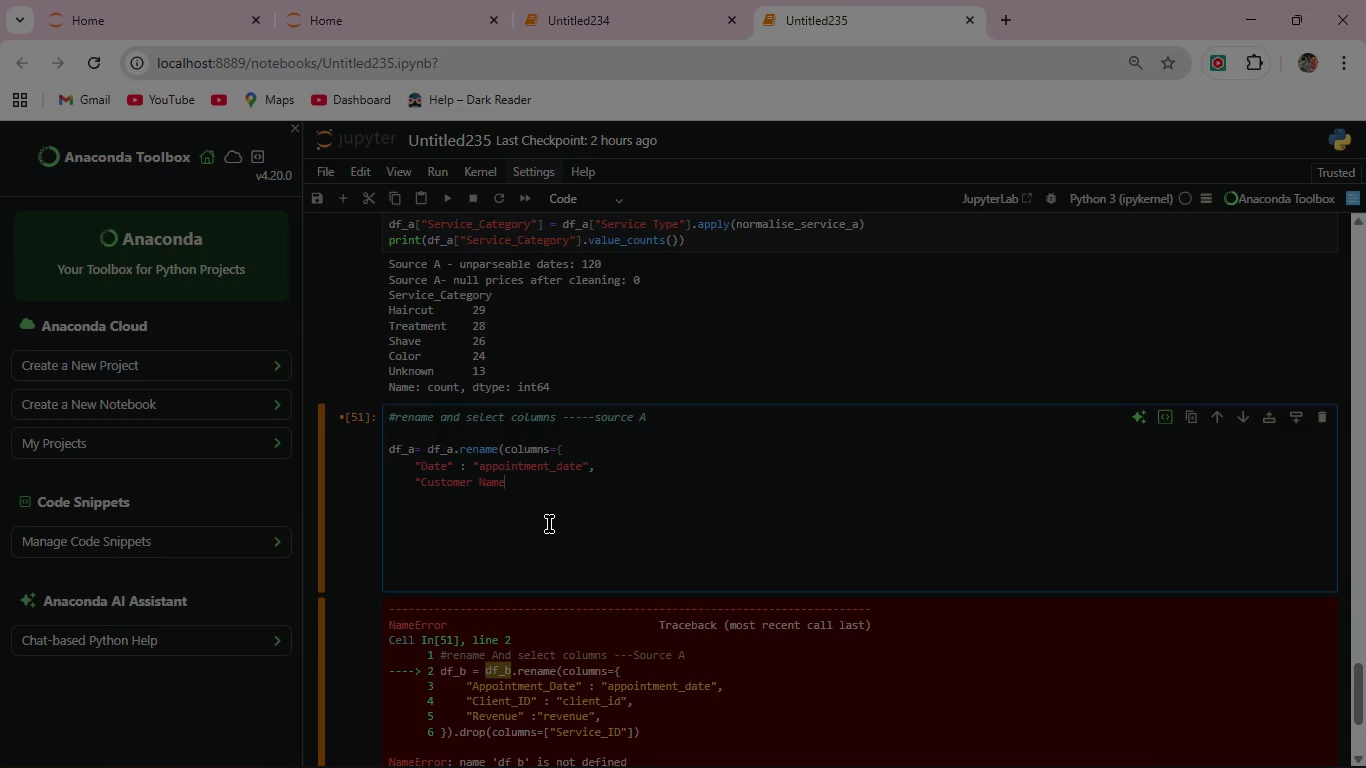 
type(: "client)
key(Backspace)
 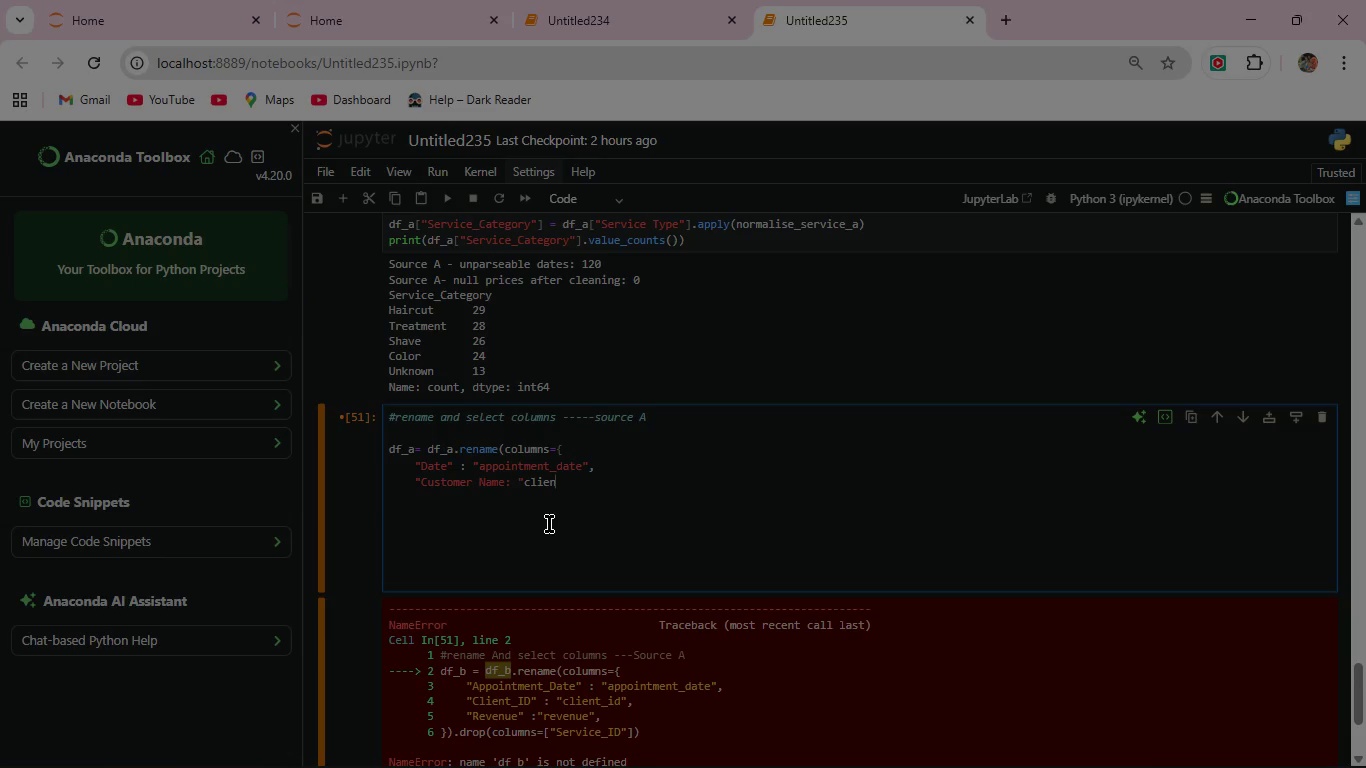 
type(t_name",)
 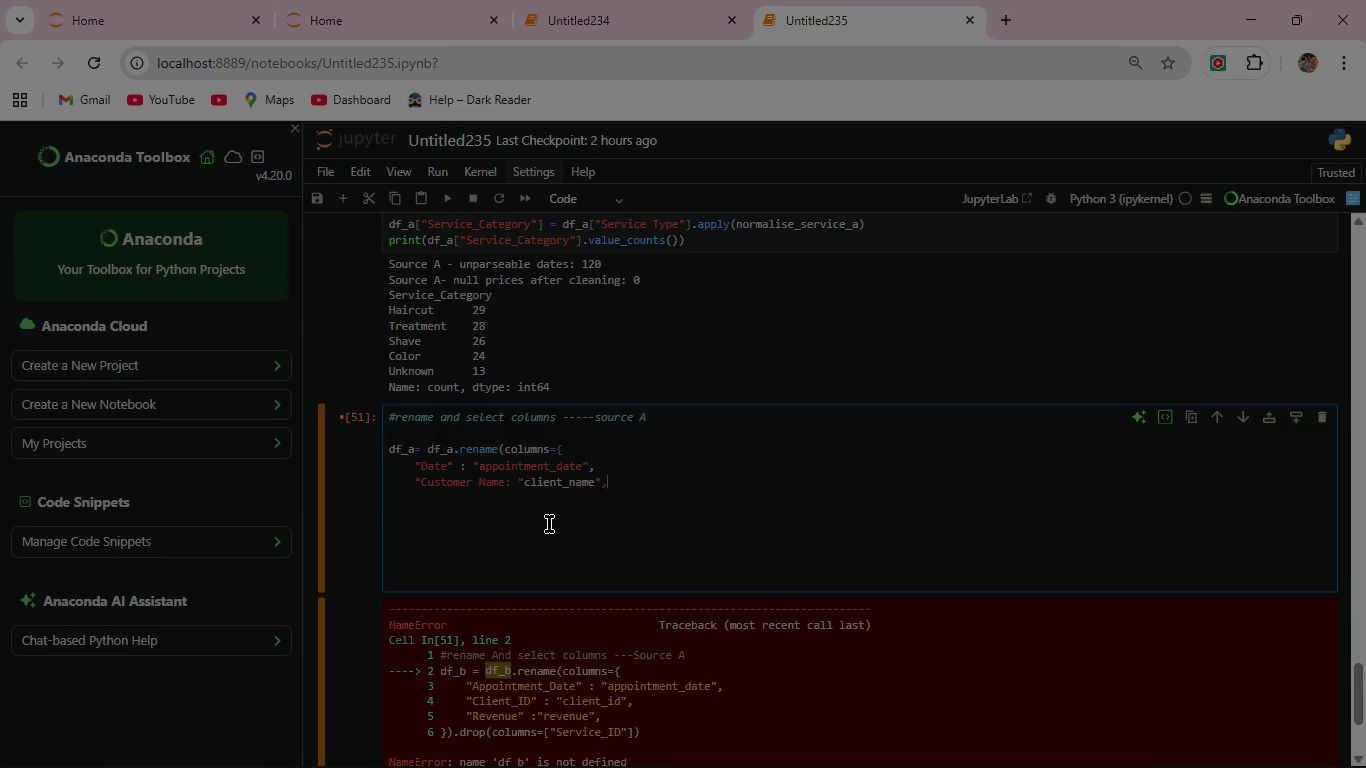 
wait(14.77)
 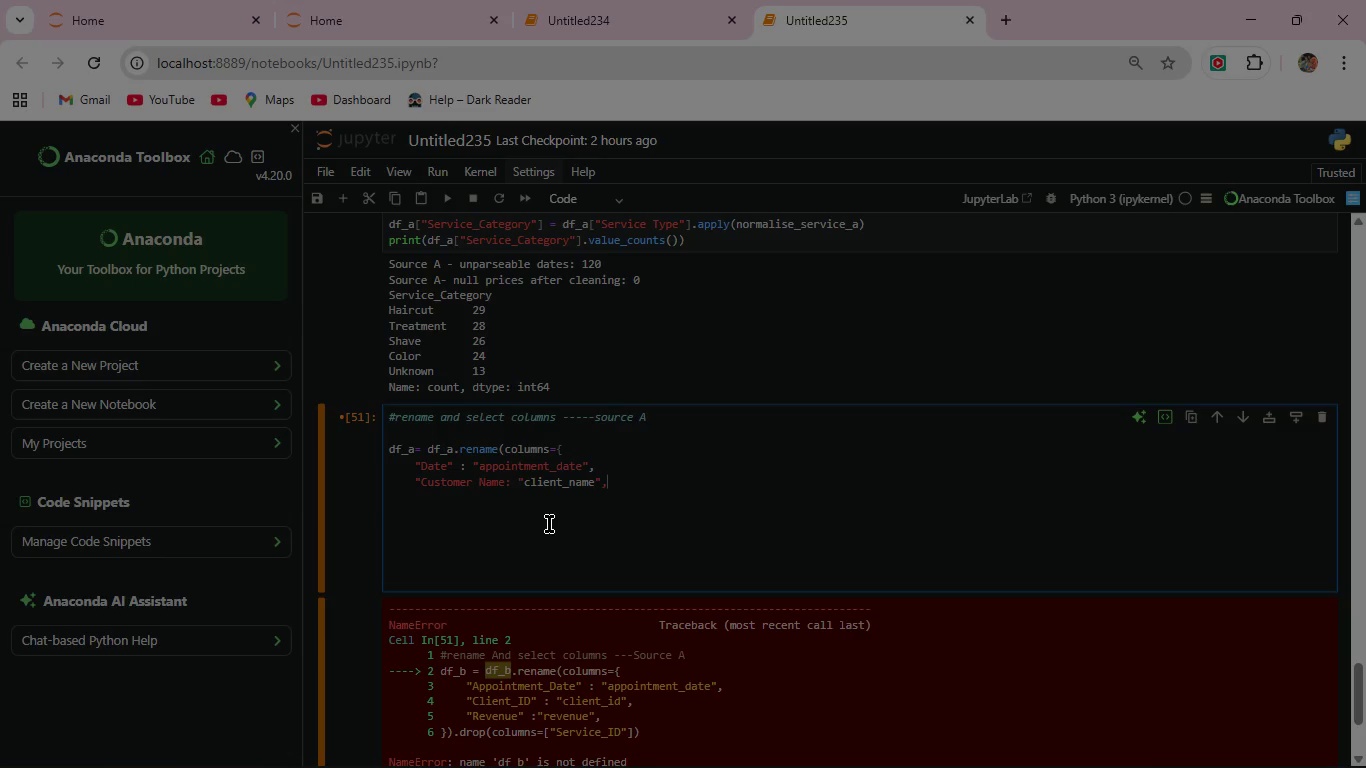 
left_click([508, 479])
 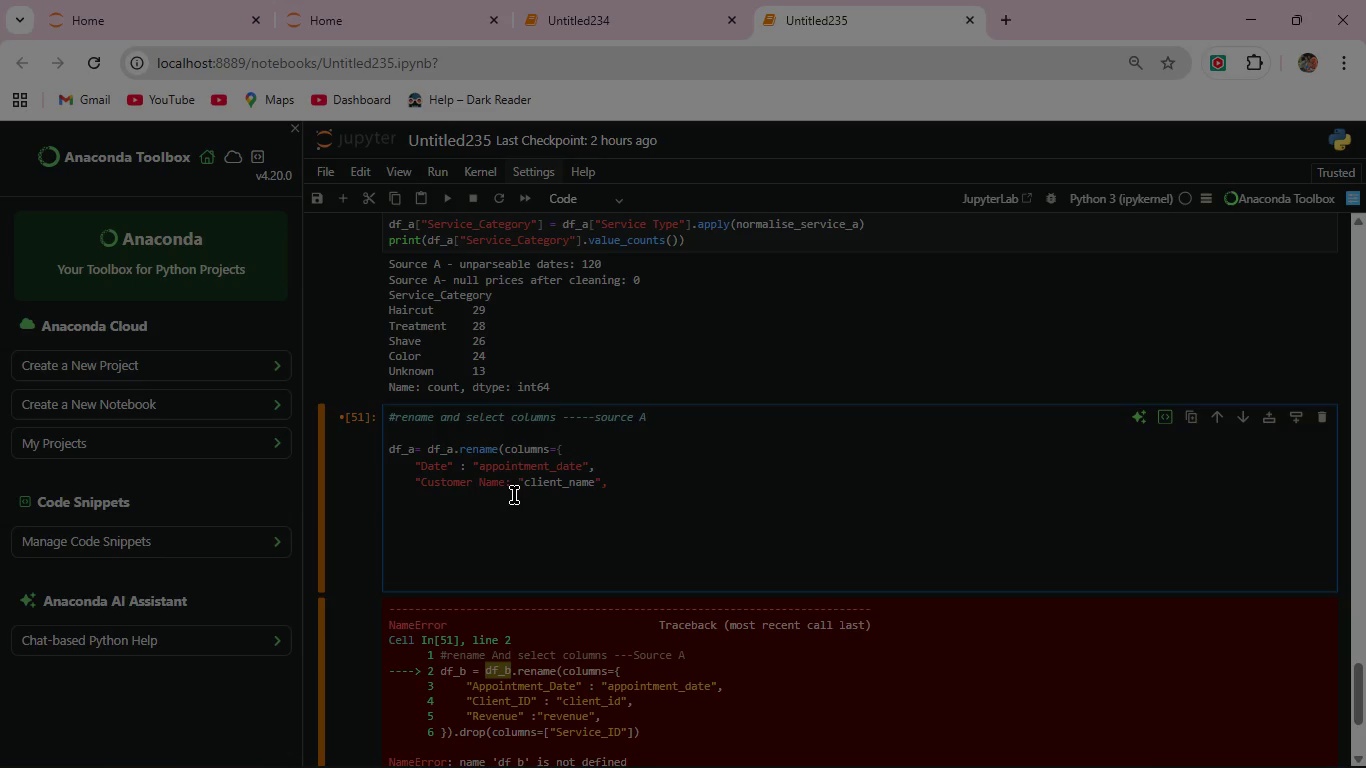 
key(Shift+ShiftRight)
 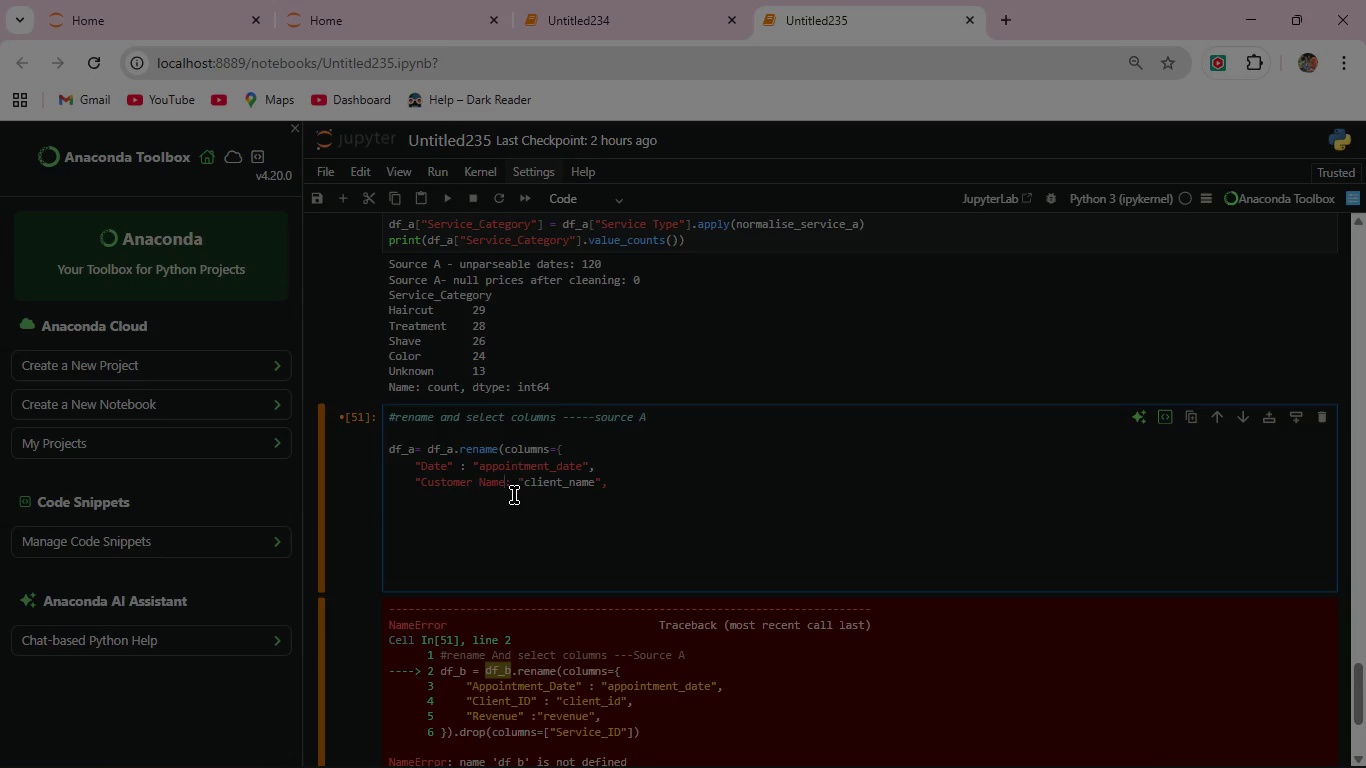 
key(Shift+Quote)
 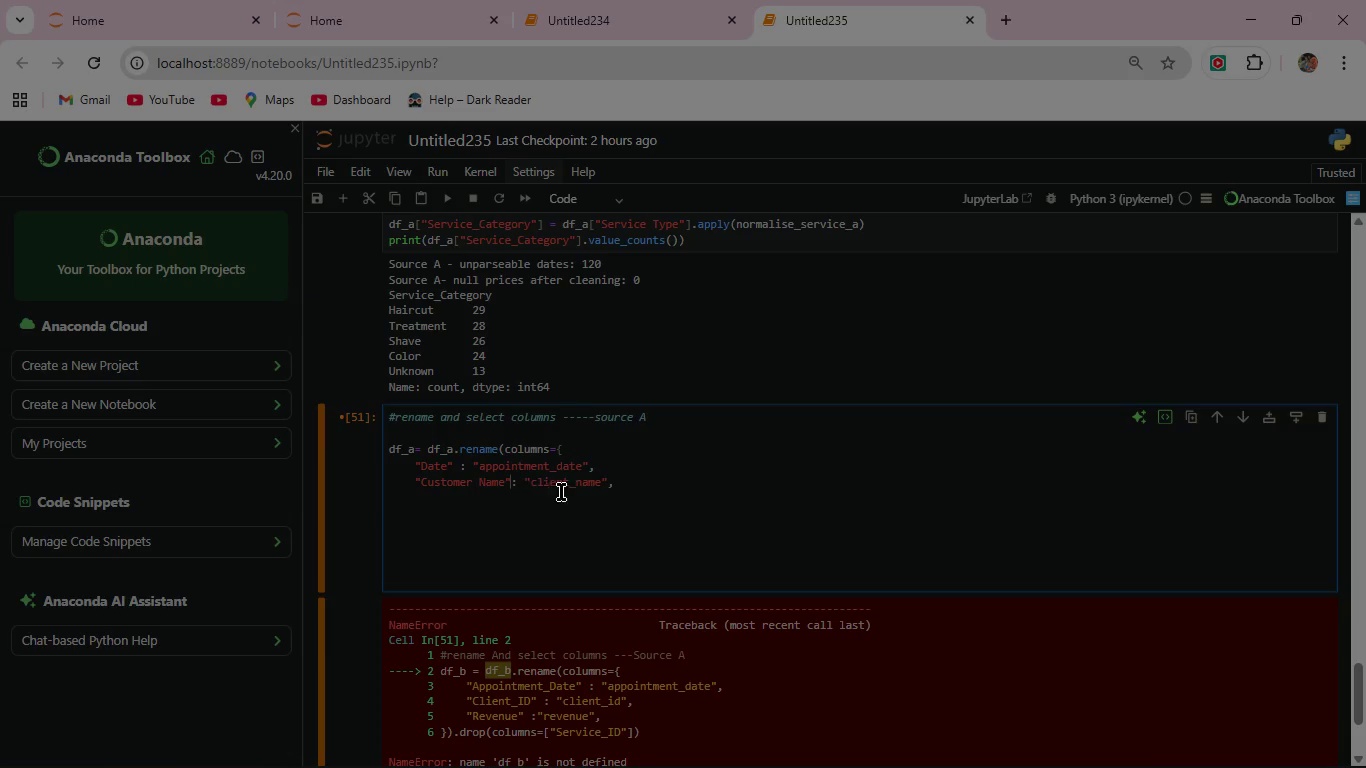 
left_click([625, 486])
 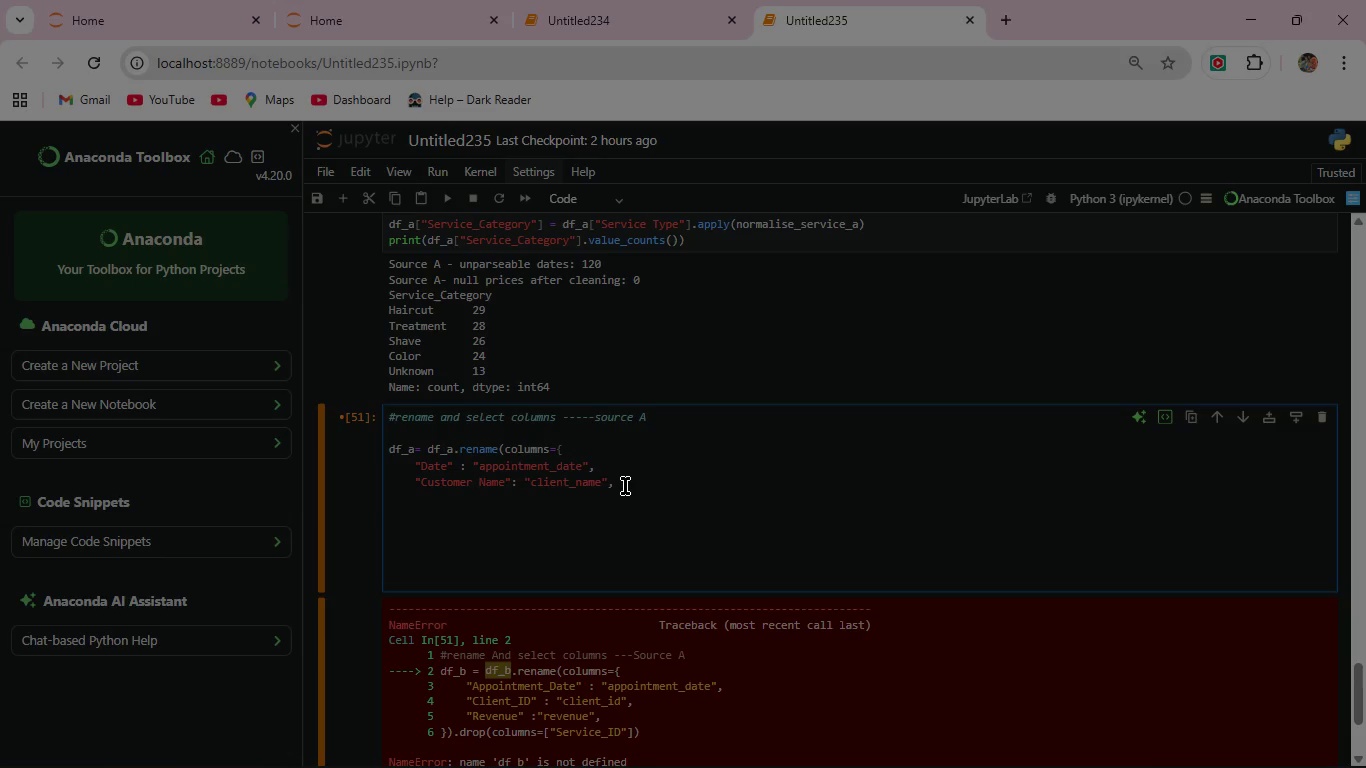 
key(Enter)
 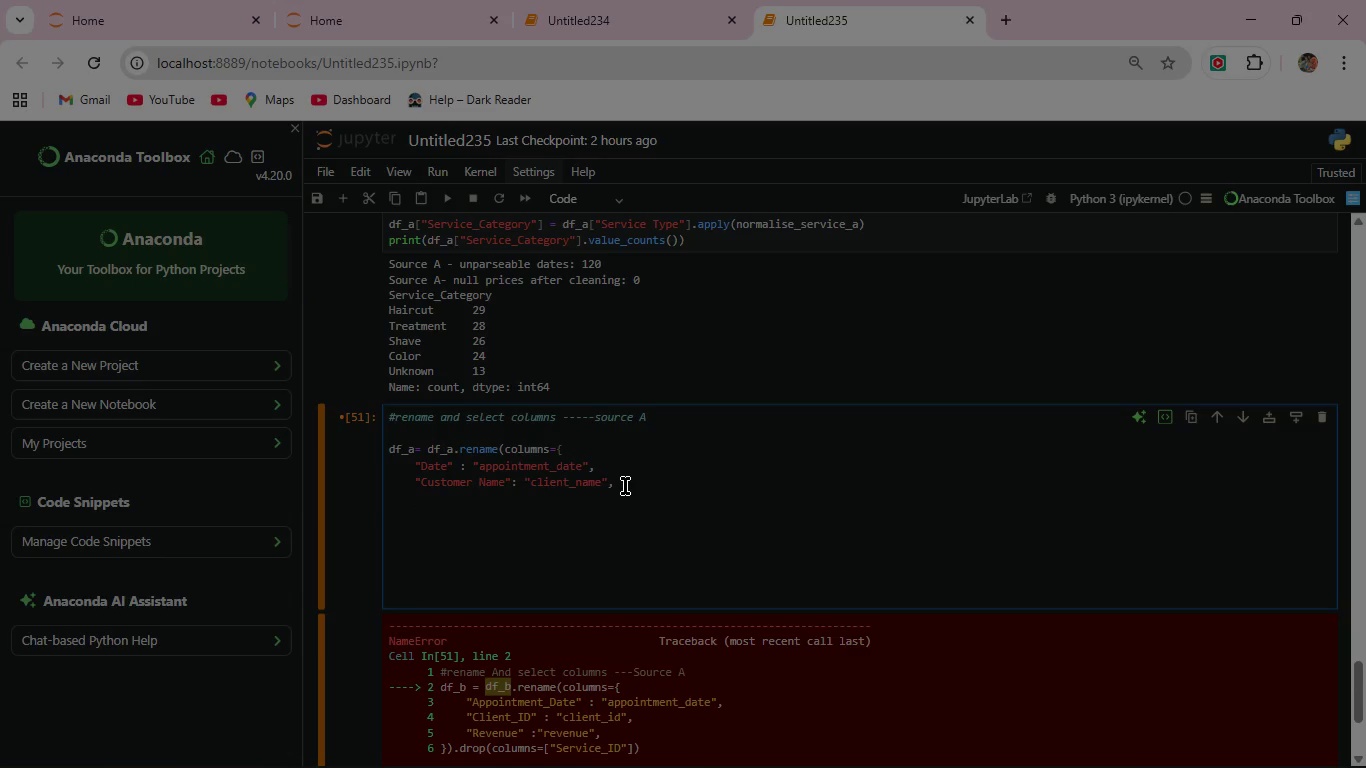 
wait(6.14)
 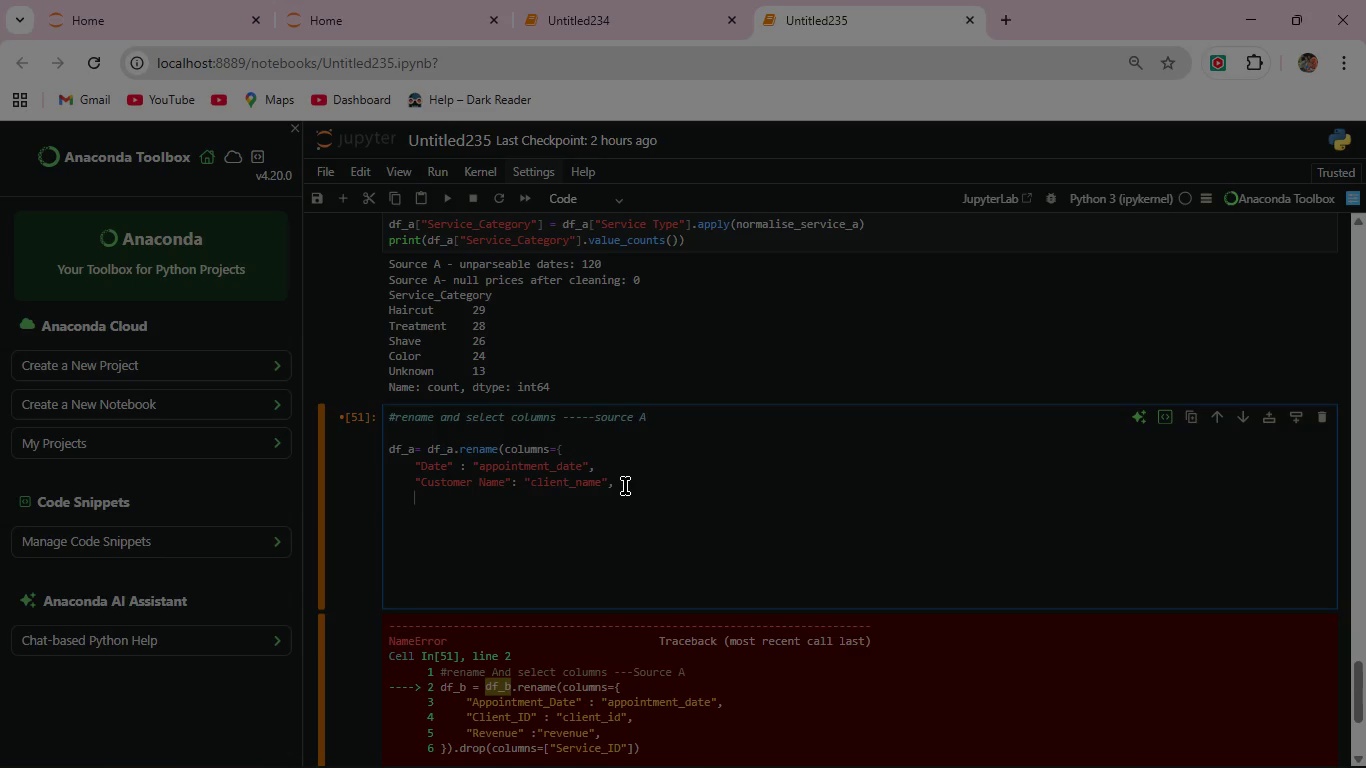 
key(Shift+Quote)
 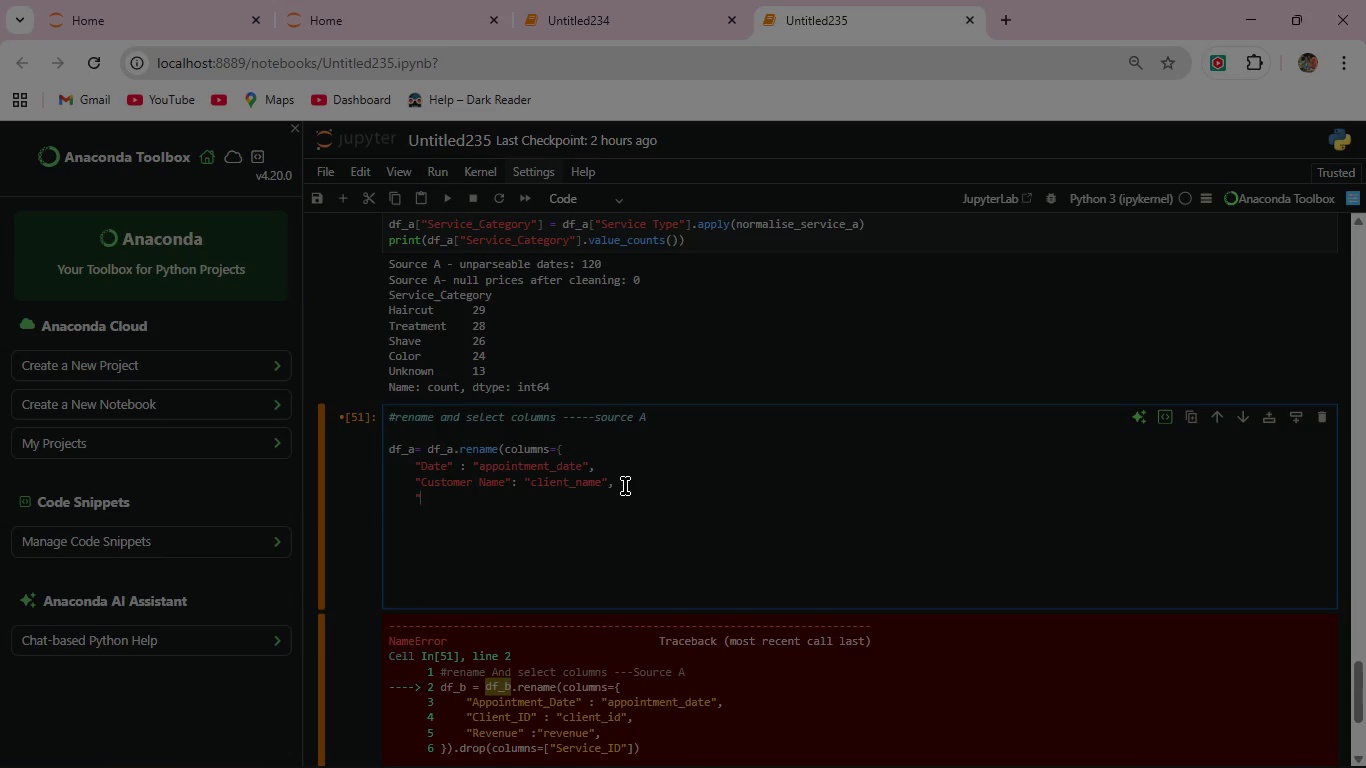 
type(Client_ID"m: "client_)
 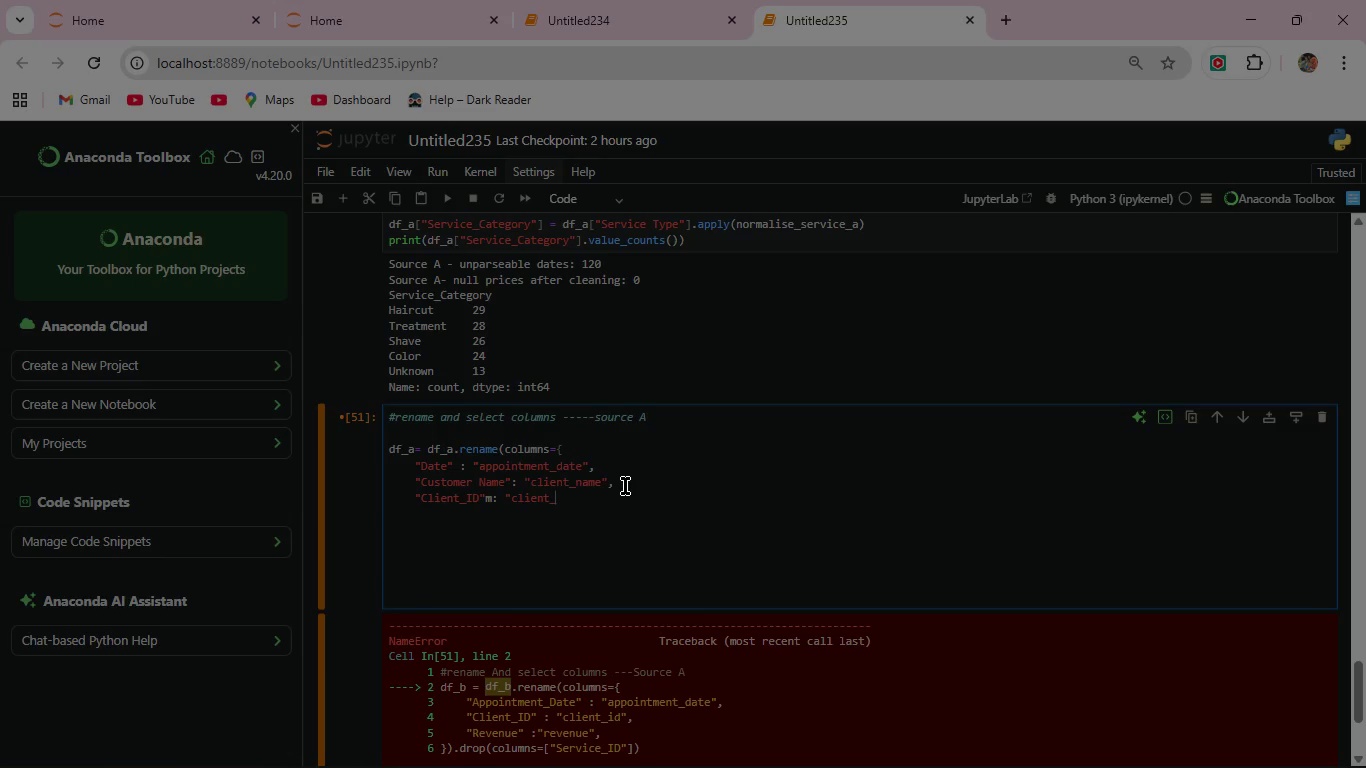 
type(id",)
 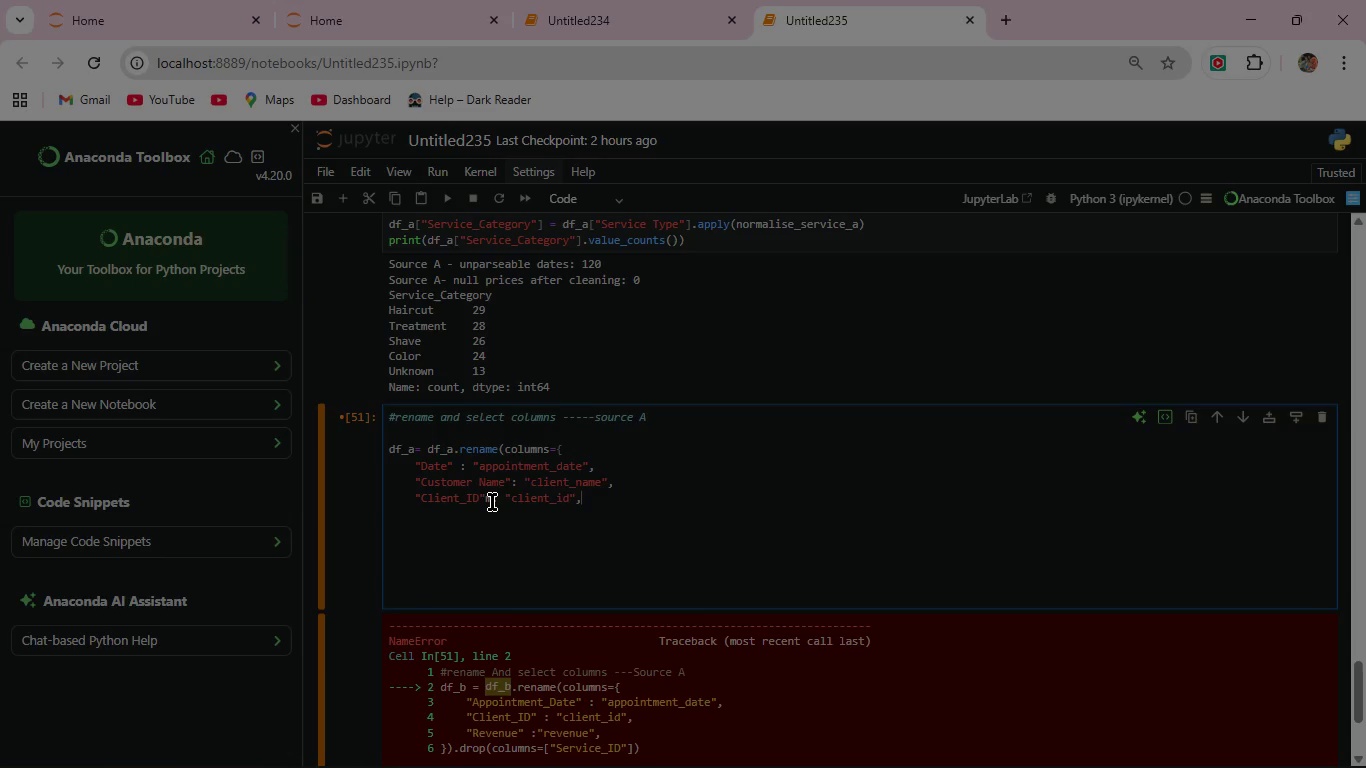 
left_click([492, 502])
 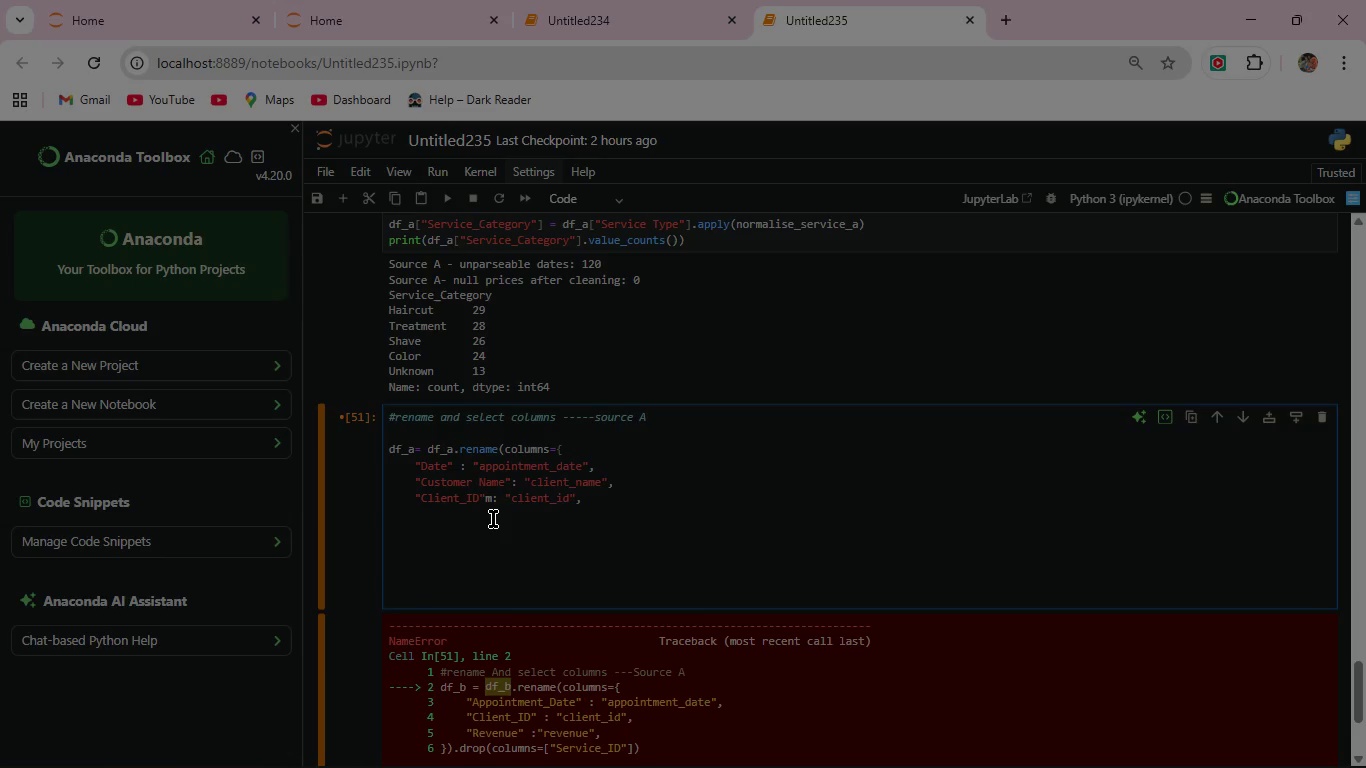 
key(Backspace)
 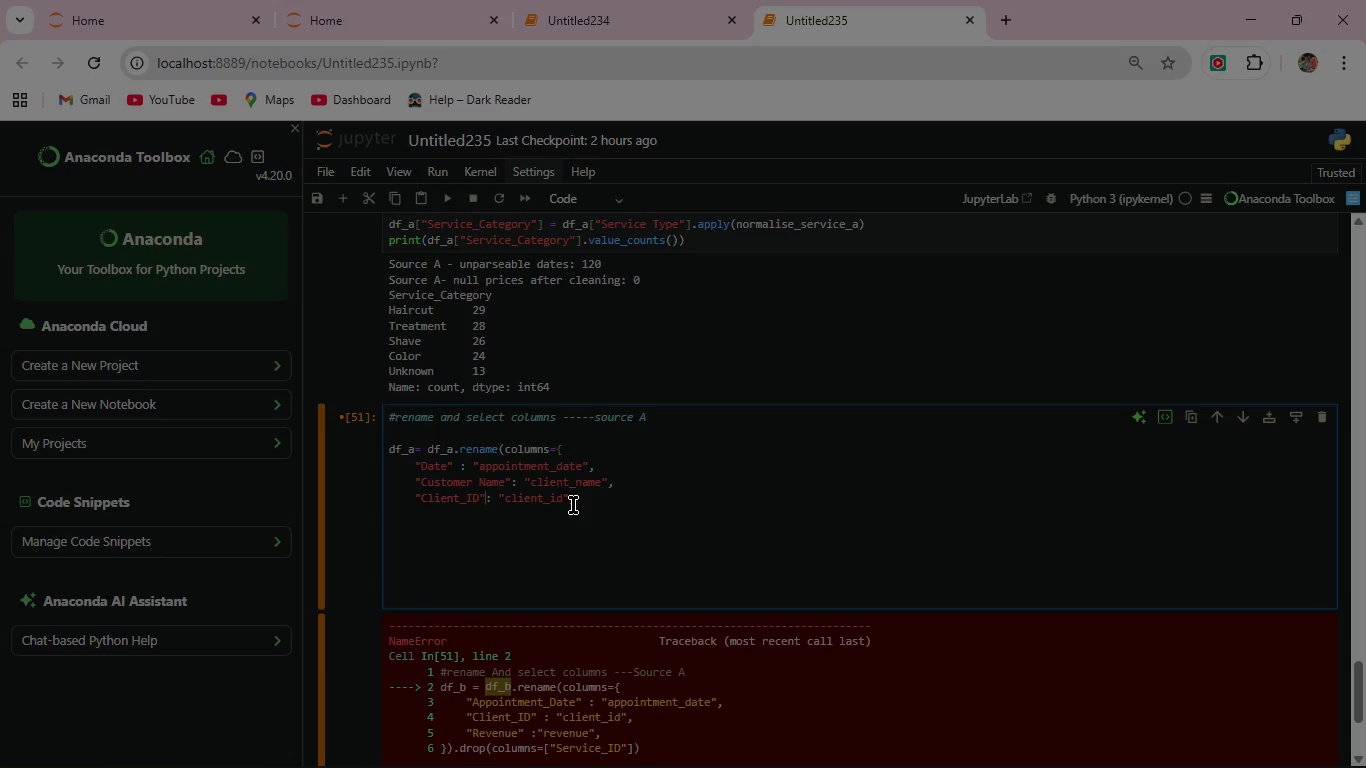 
wait(7.05)
 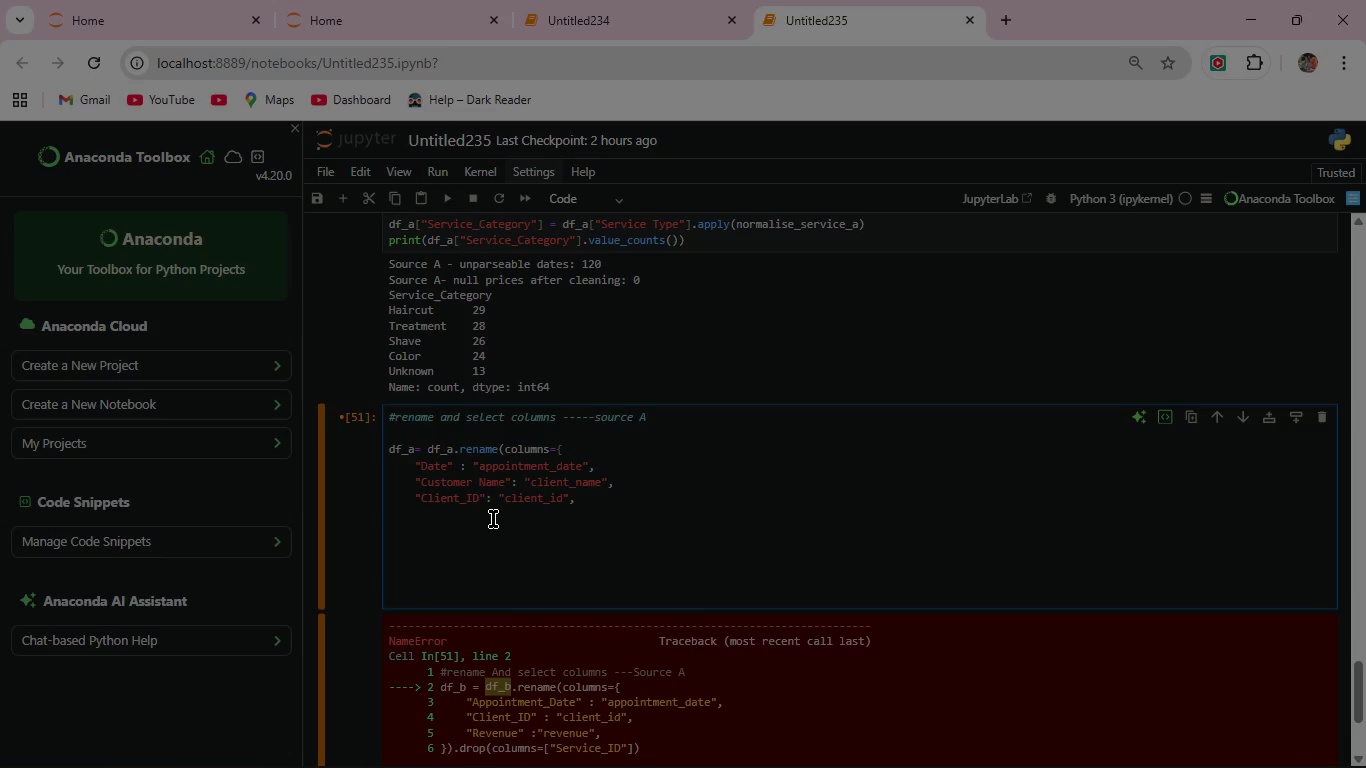 
key(Space)
 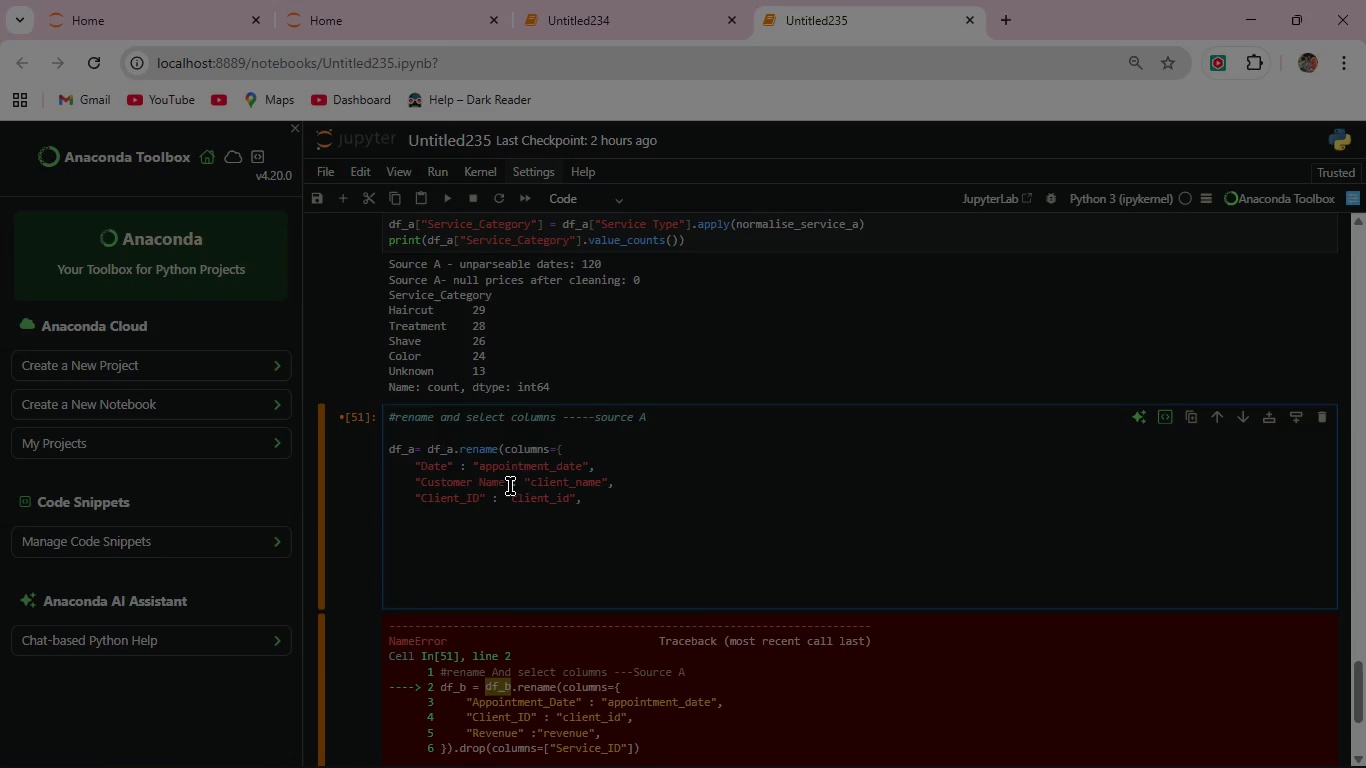 
left_click([513, 485])
 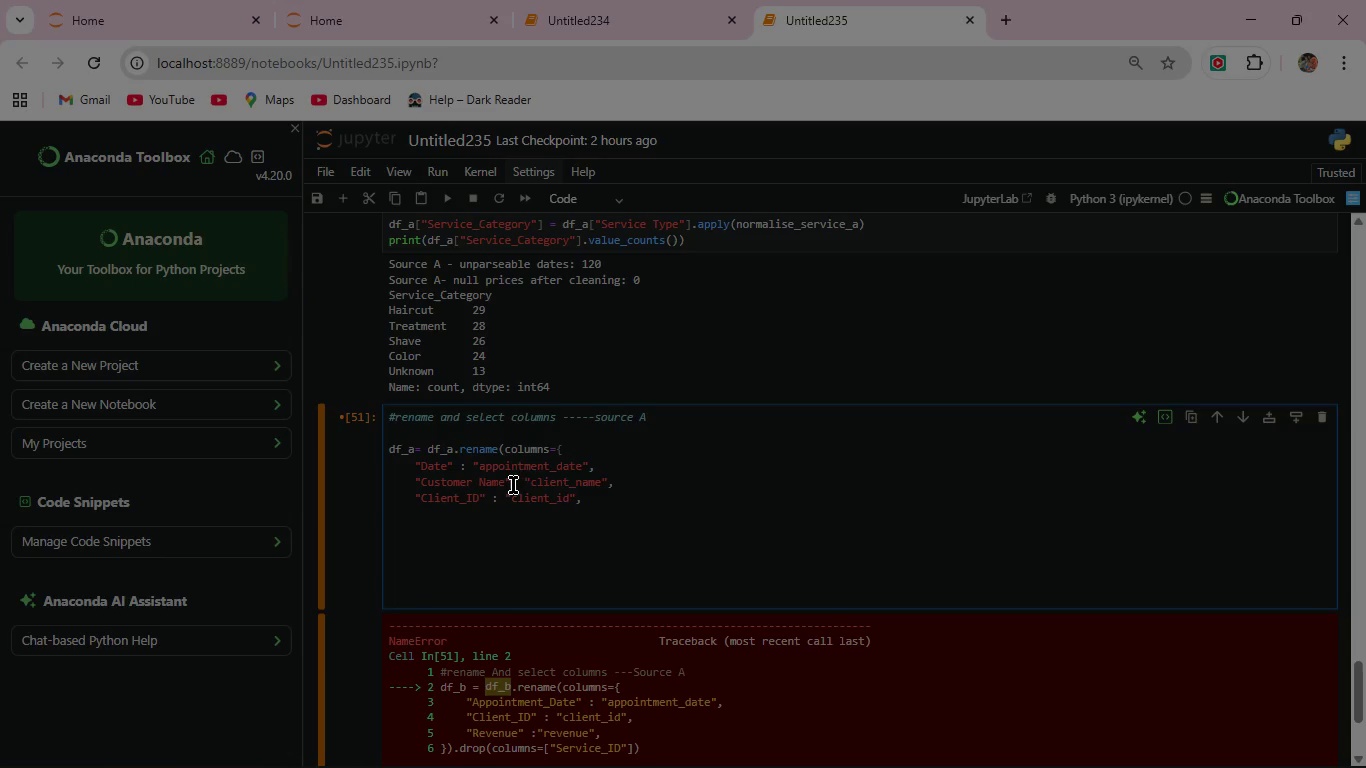 
key(Space)
 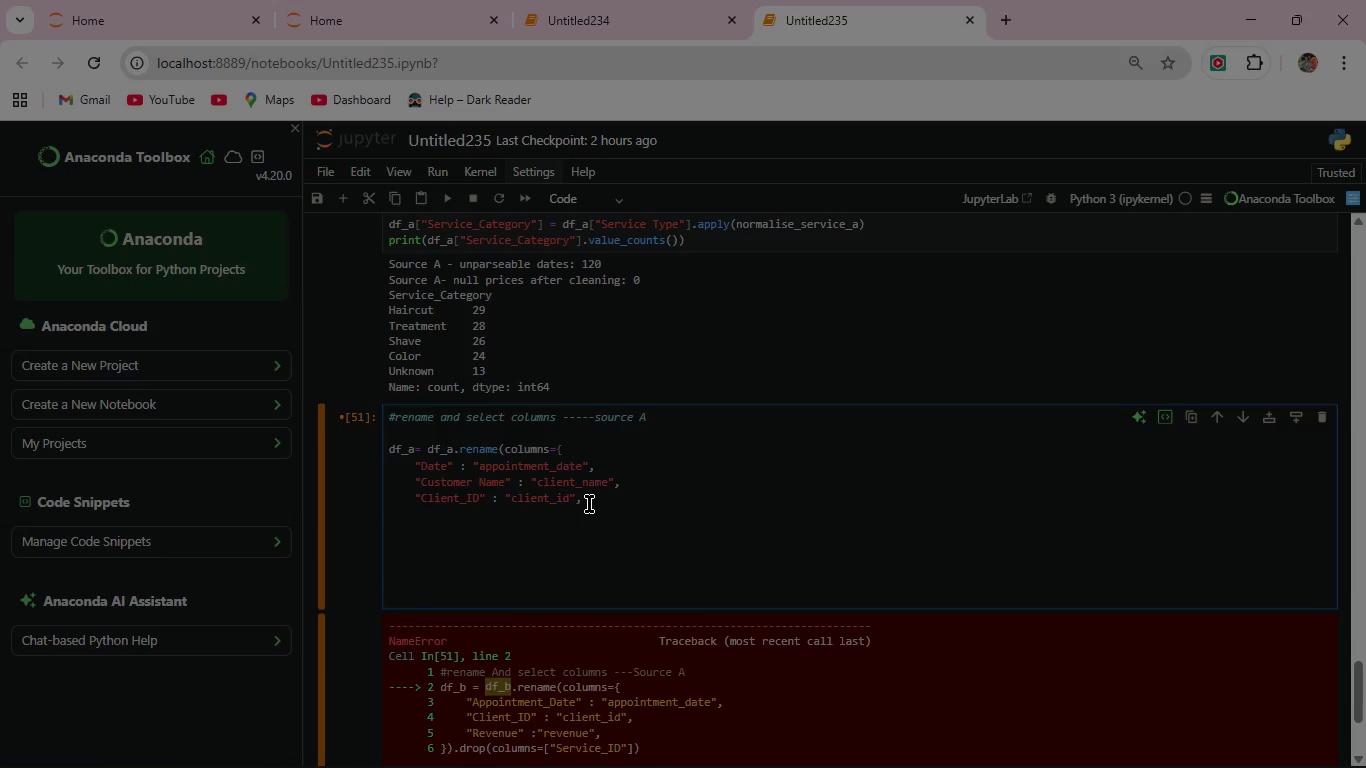 
left_click([589, 504])
 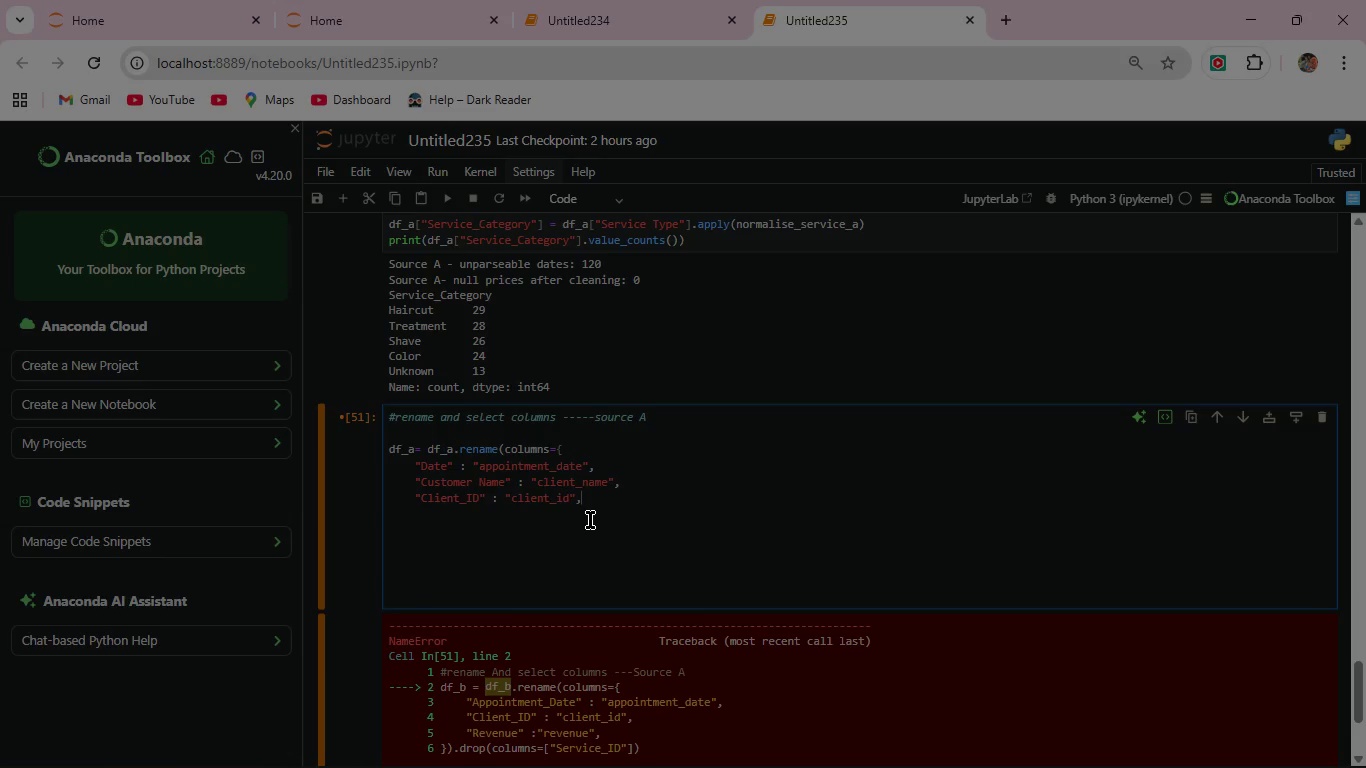 
key(Enter)
 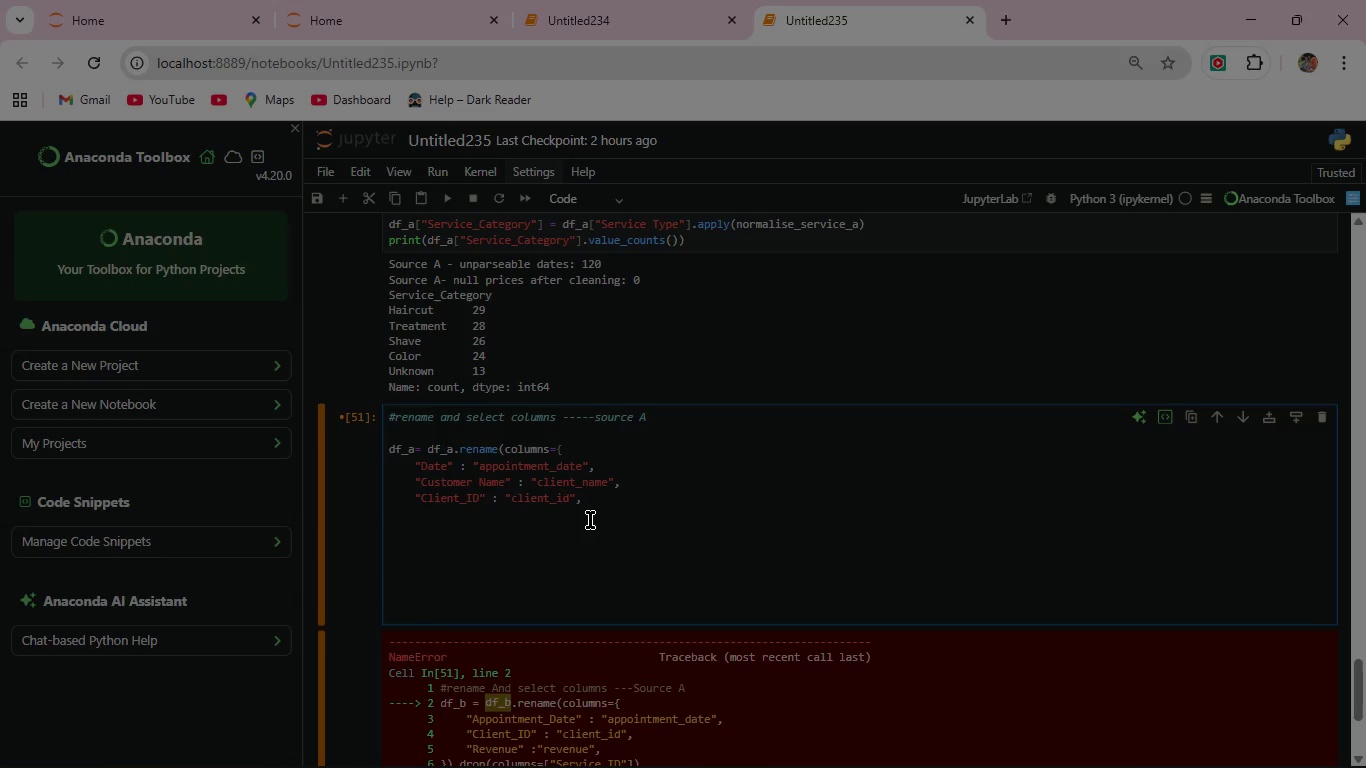 
type("price" : "revenue)
 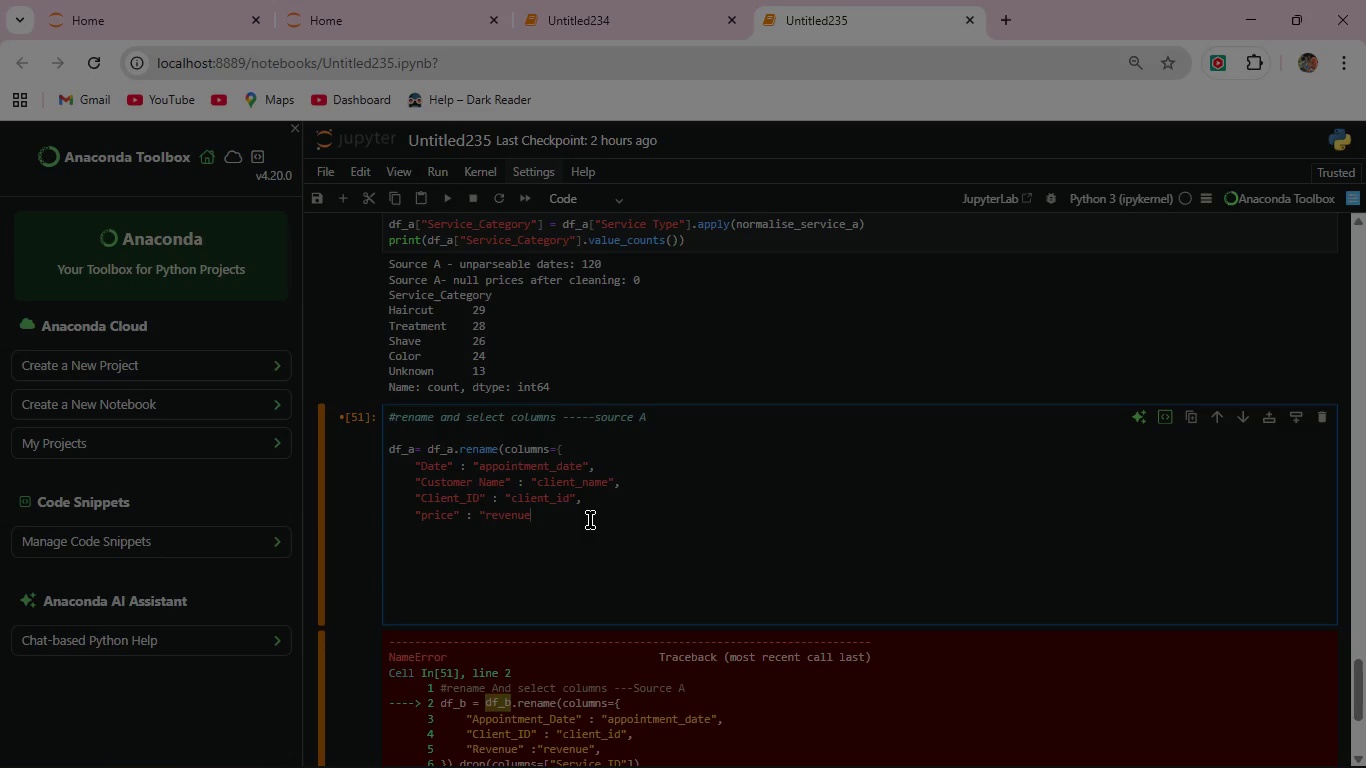 
key(Shift+ShiftRight)
 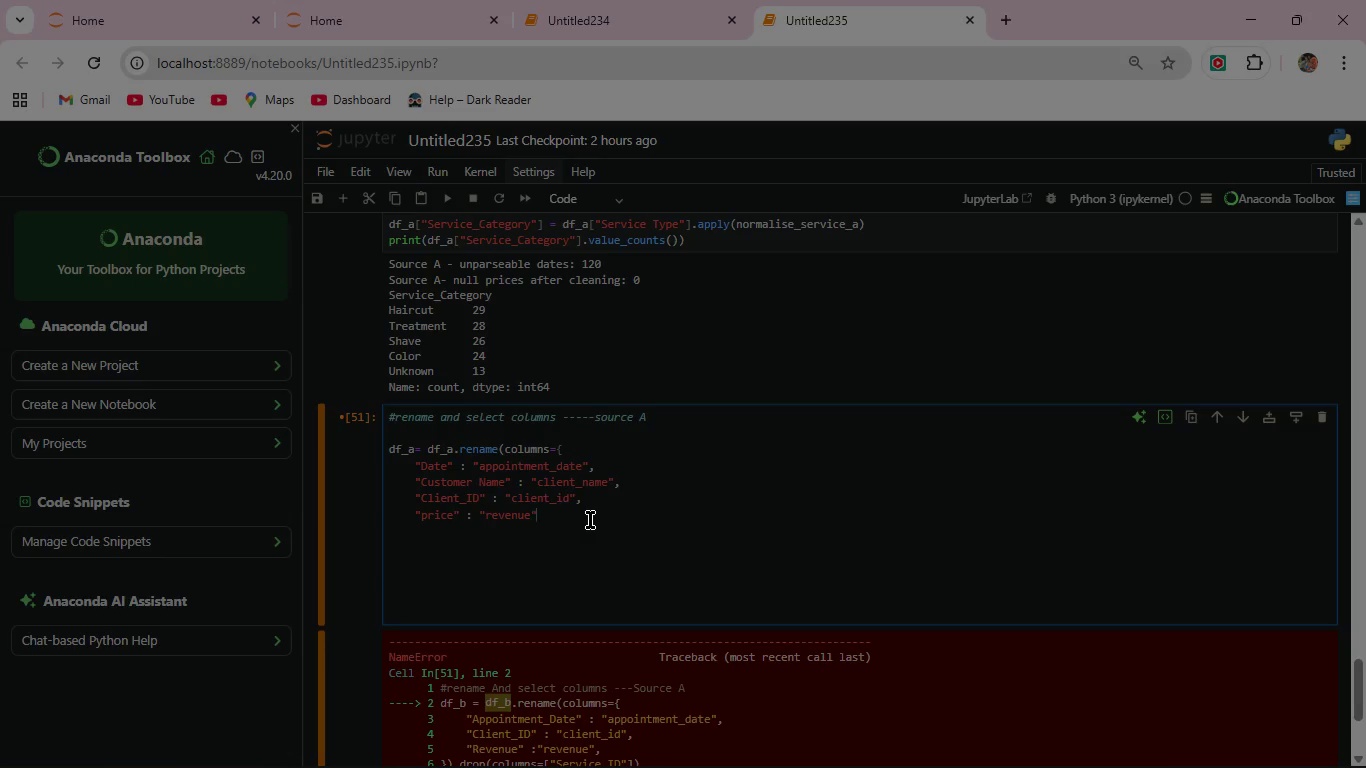 
key(Shift+Quote)
 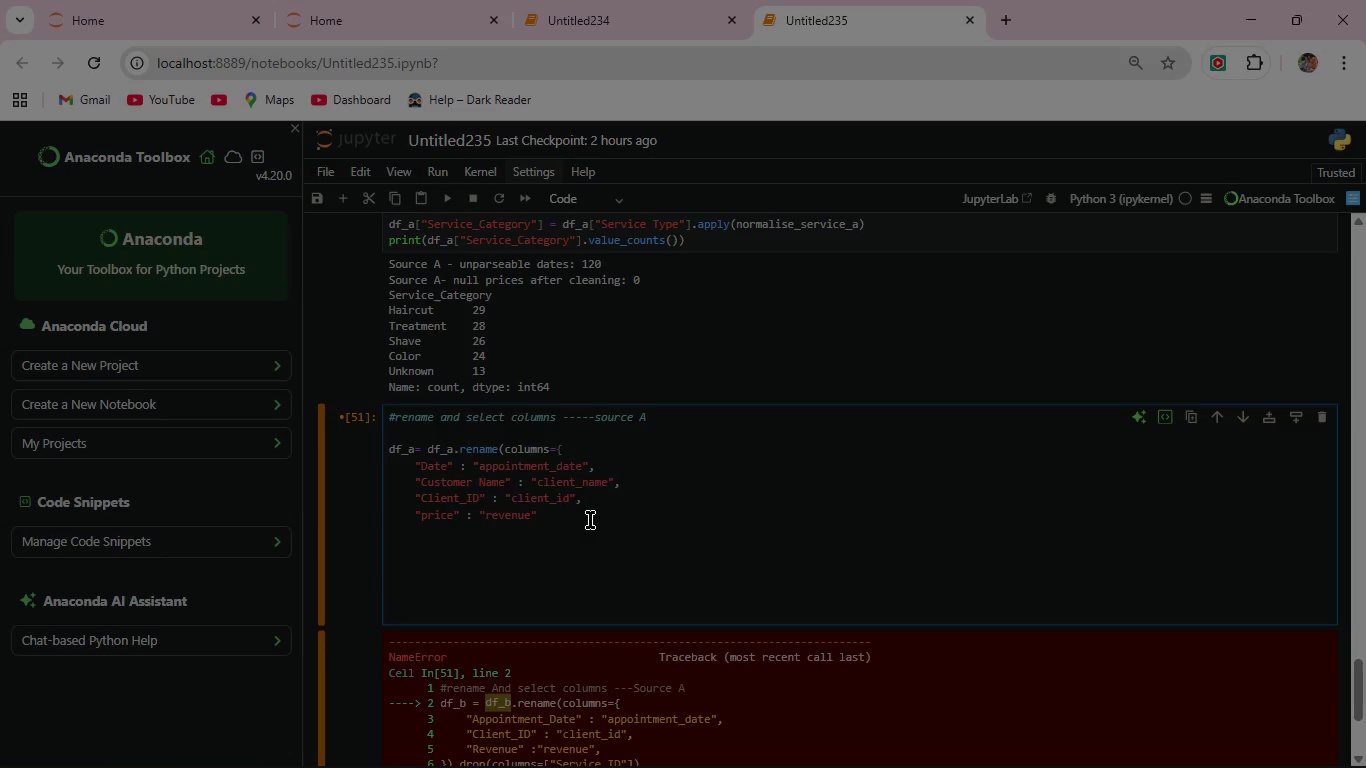 
key(Comma)
 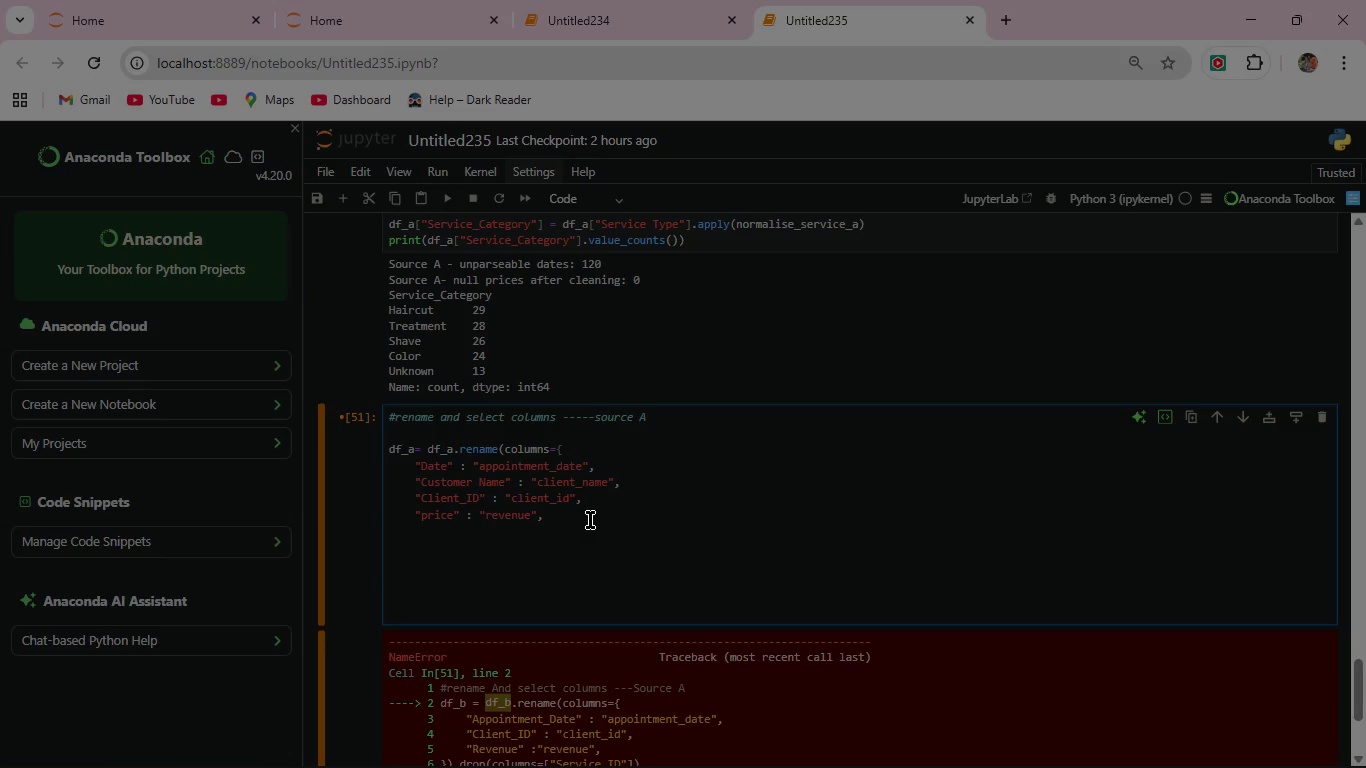 
key(Enter)
 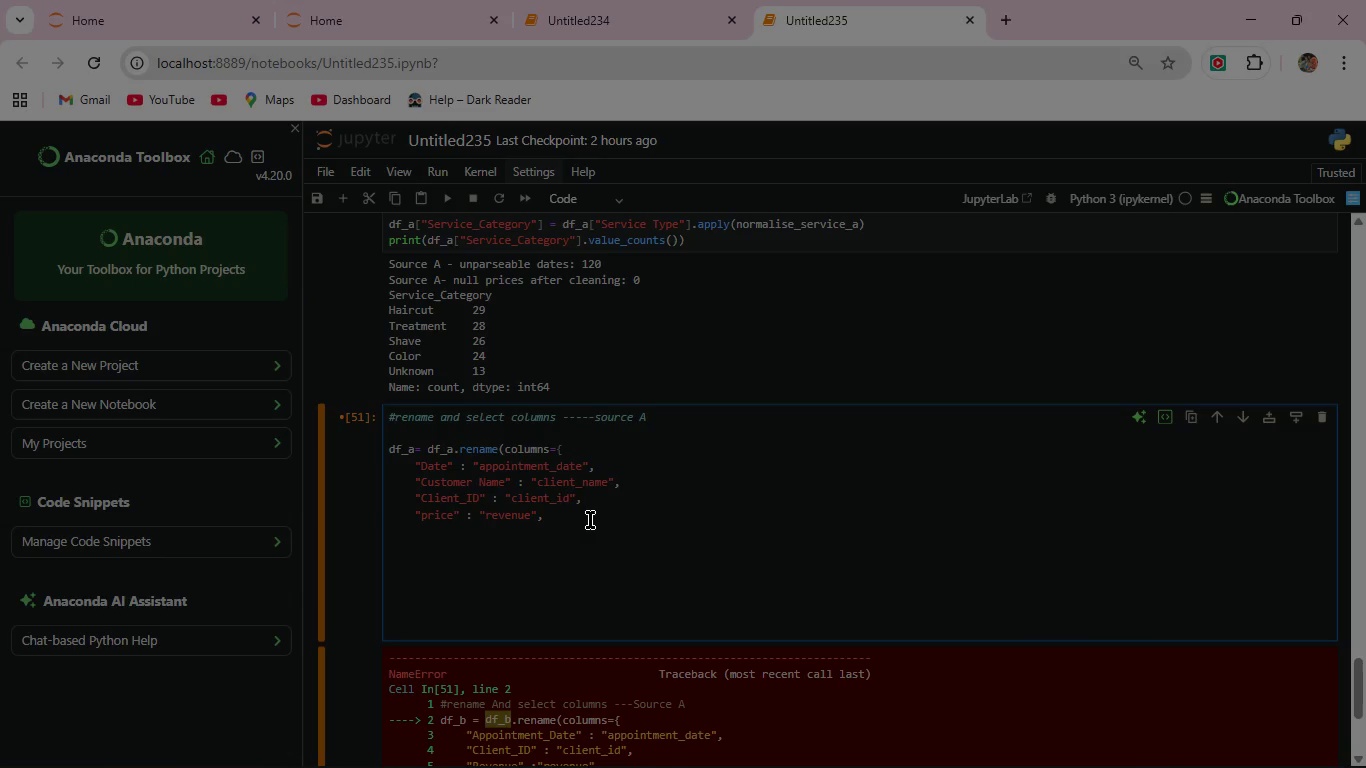 
key(Shift+ShiftRight)
 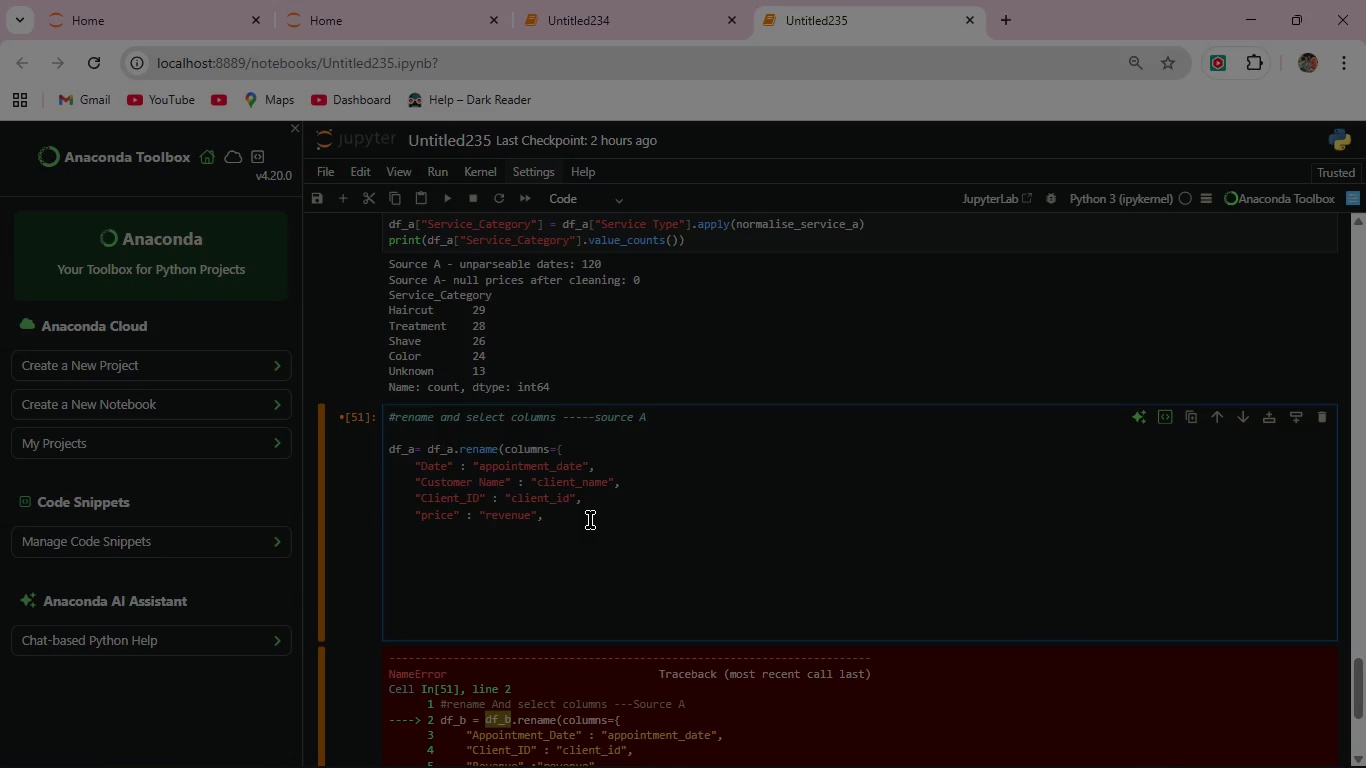 
key(Shift+BracketRight)
 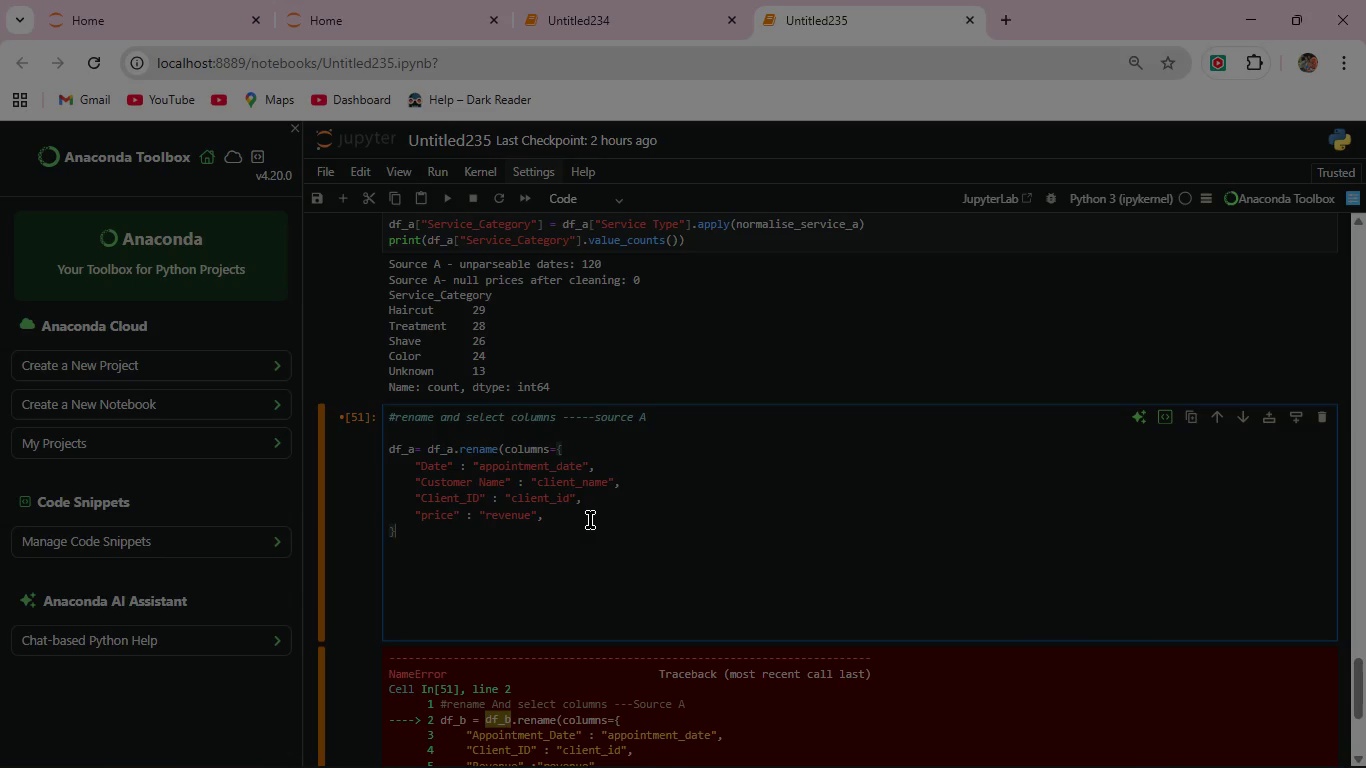 
key(Shift+0)
 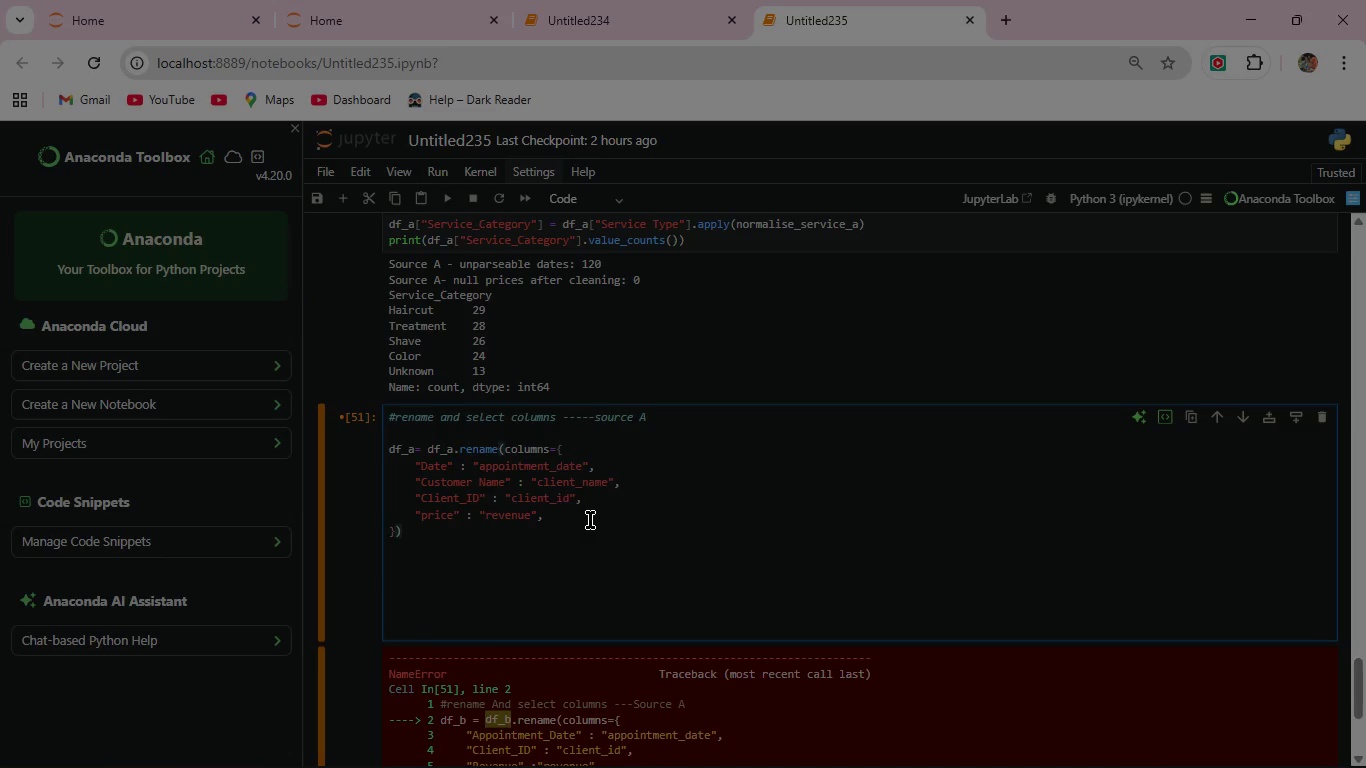 
type(.drop(columns=)
 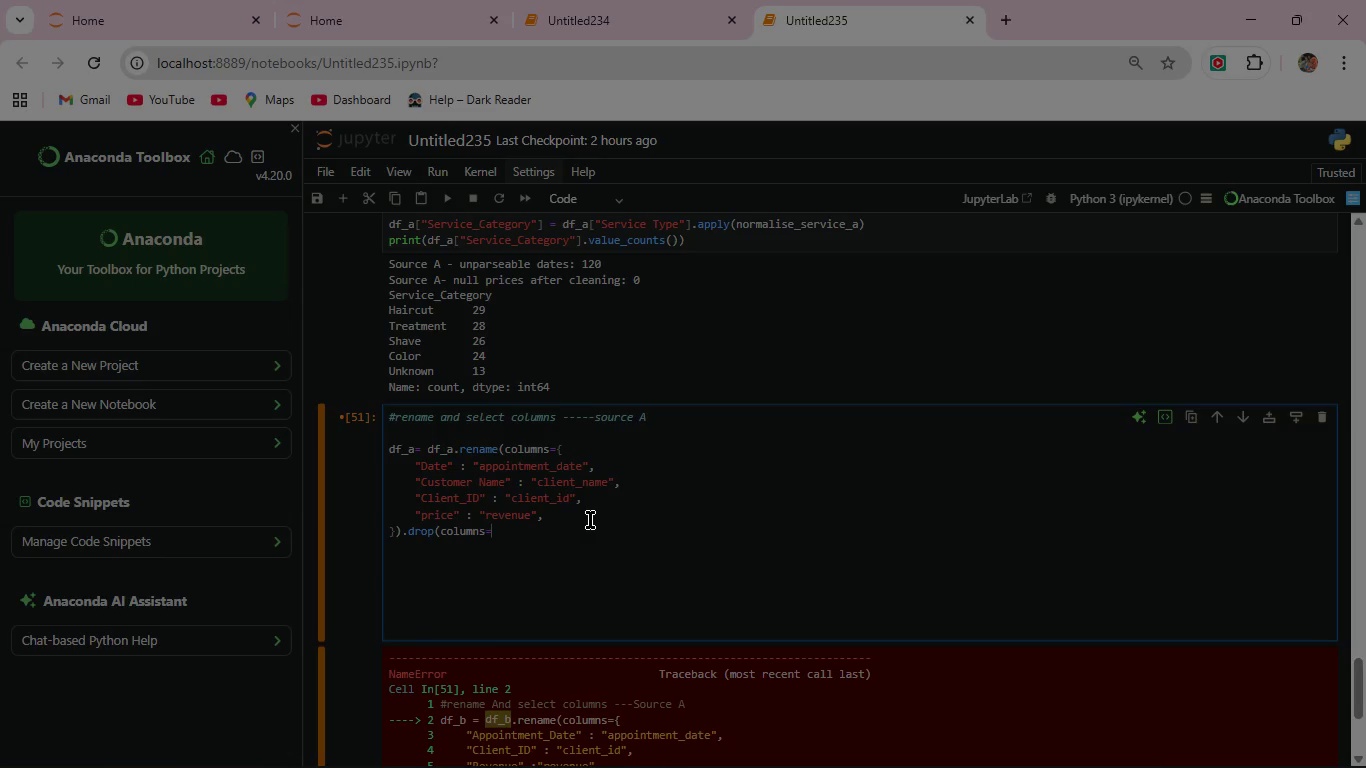 
wait(6.34)
 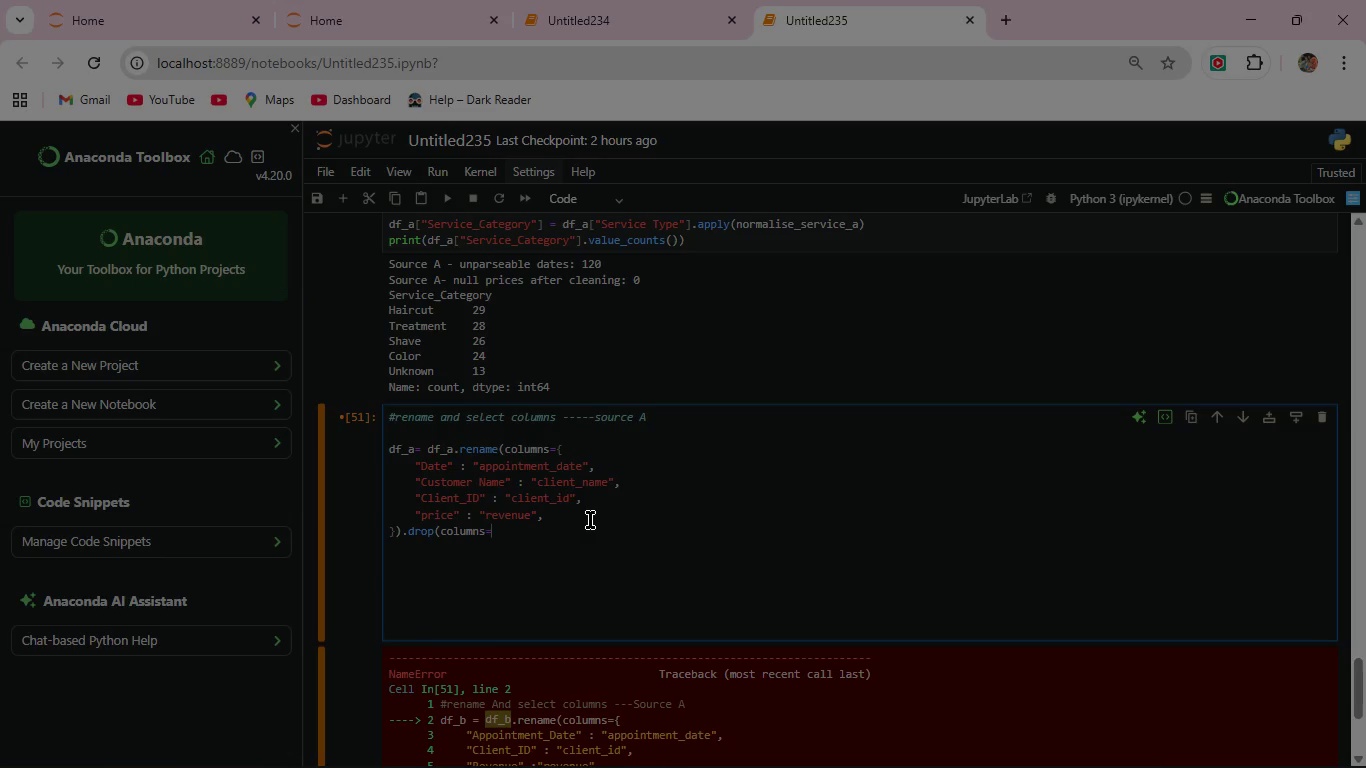 
type(["Service Type"]))
 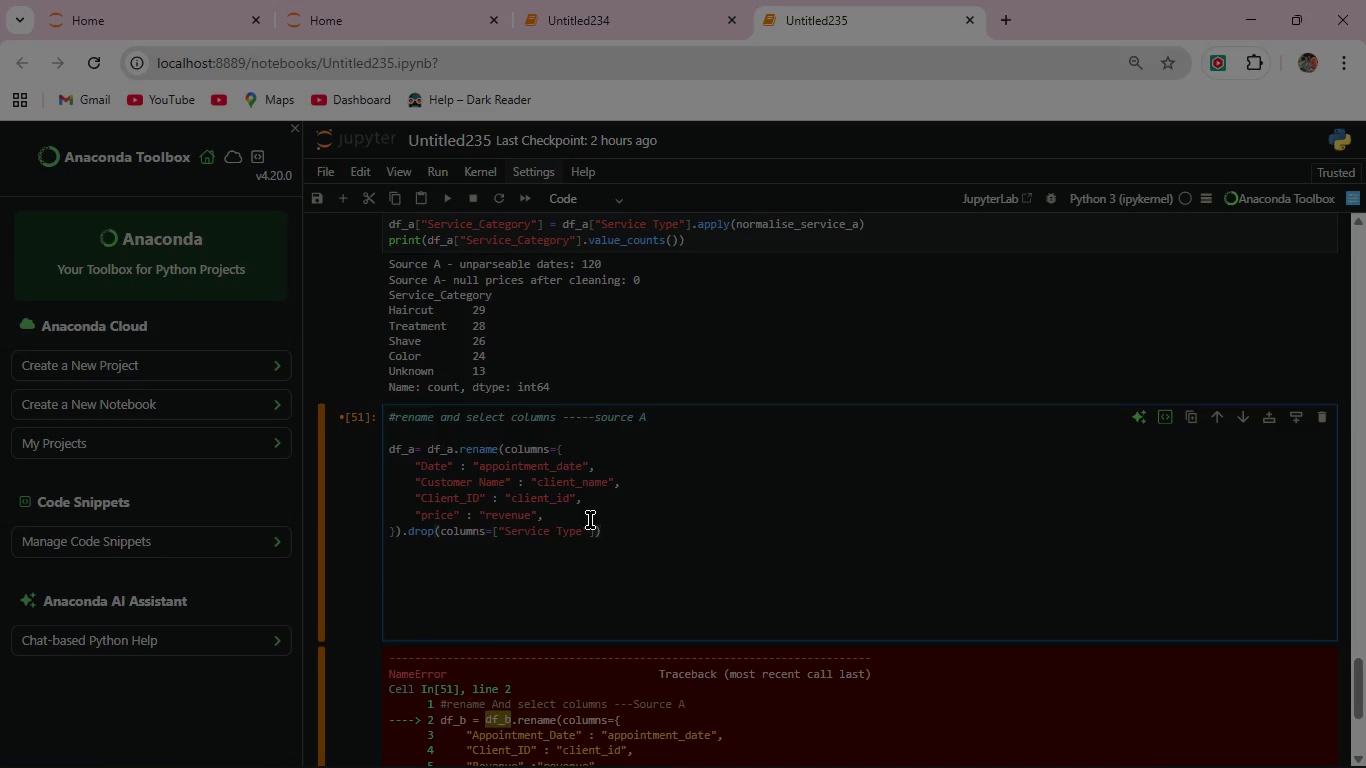 
left_click([444, 190])
 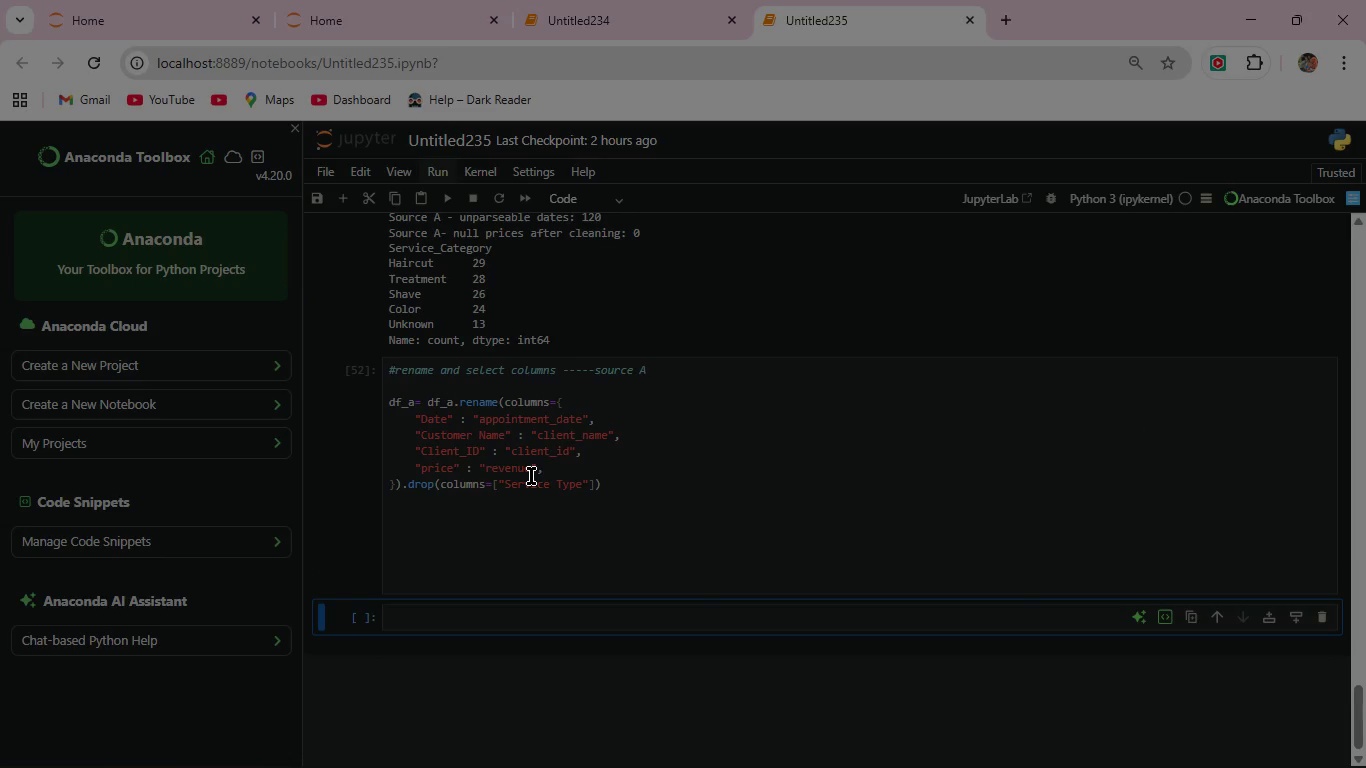 
wait(5.73)
 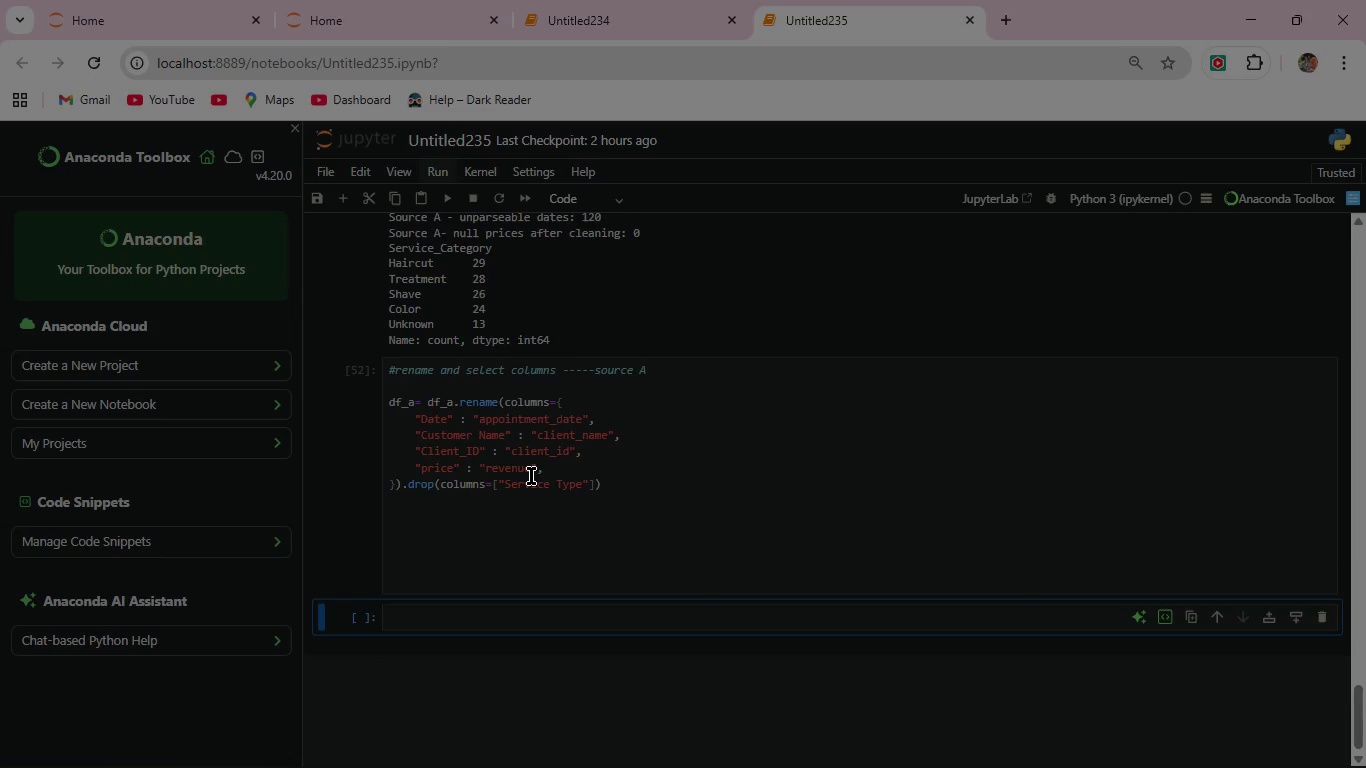 
left_click([392, 525])
 